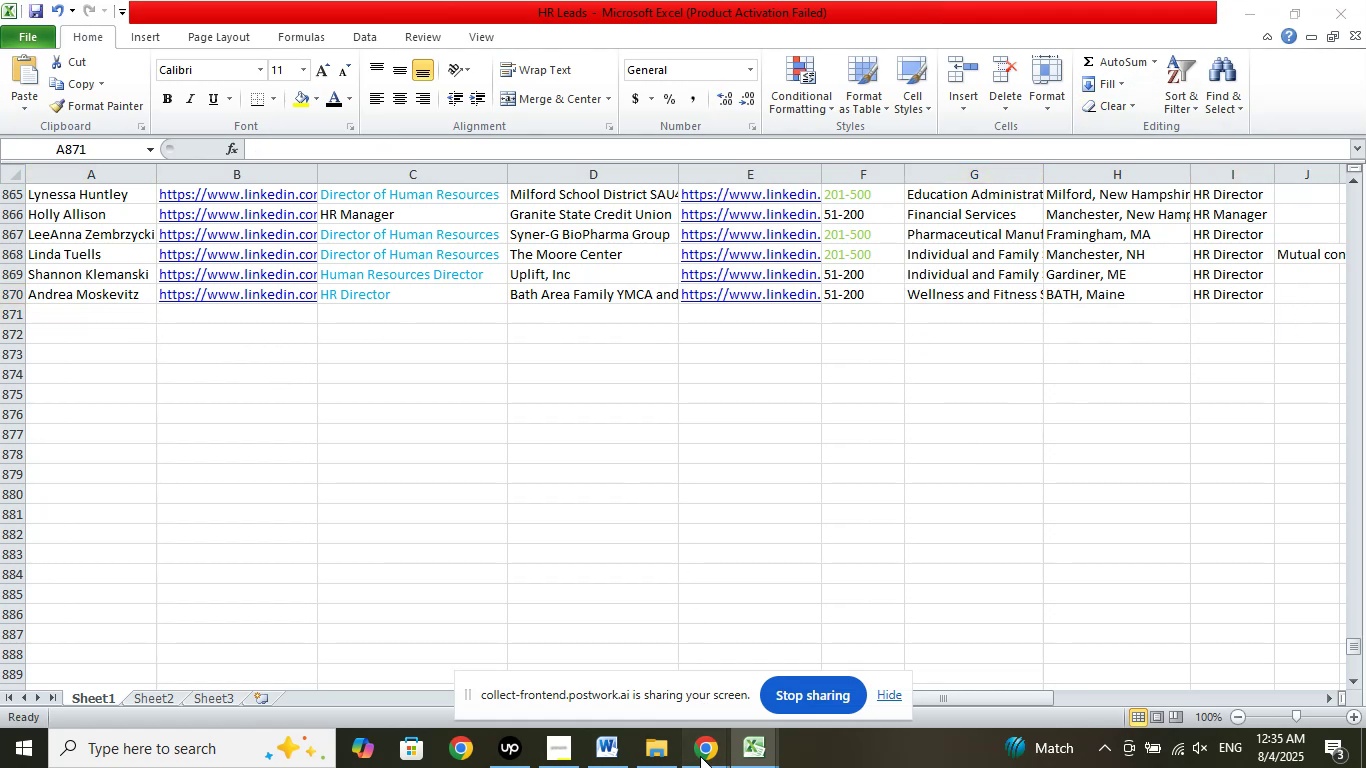 
left_click([602, 684])
 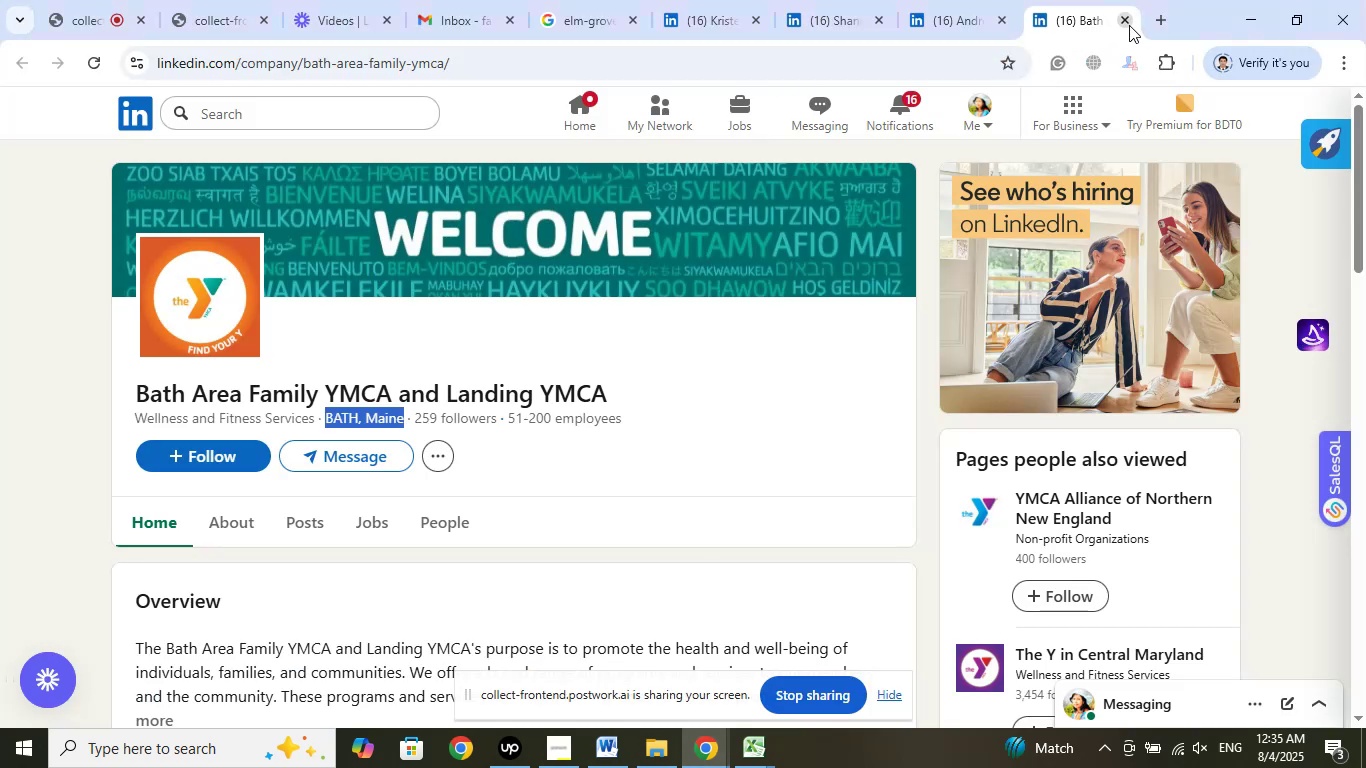 
left_click([1129, 25])
 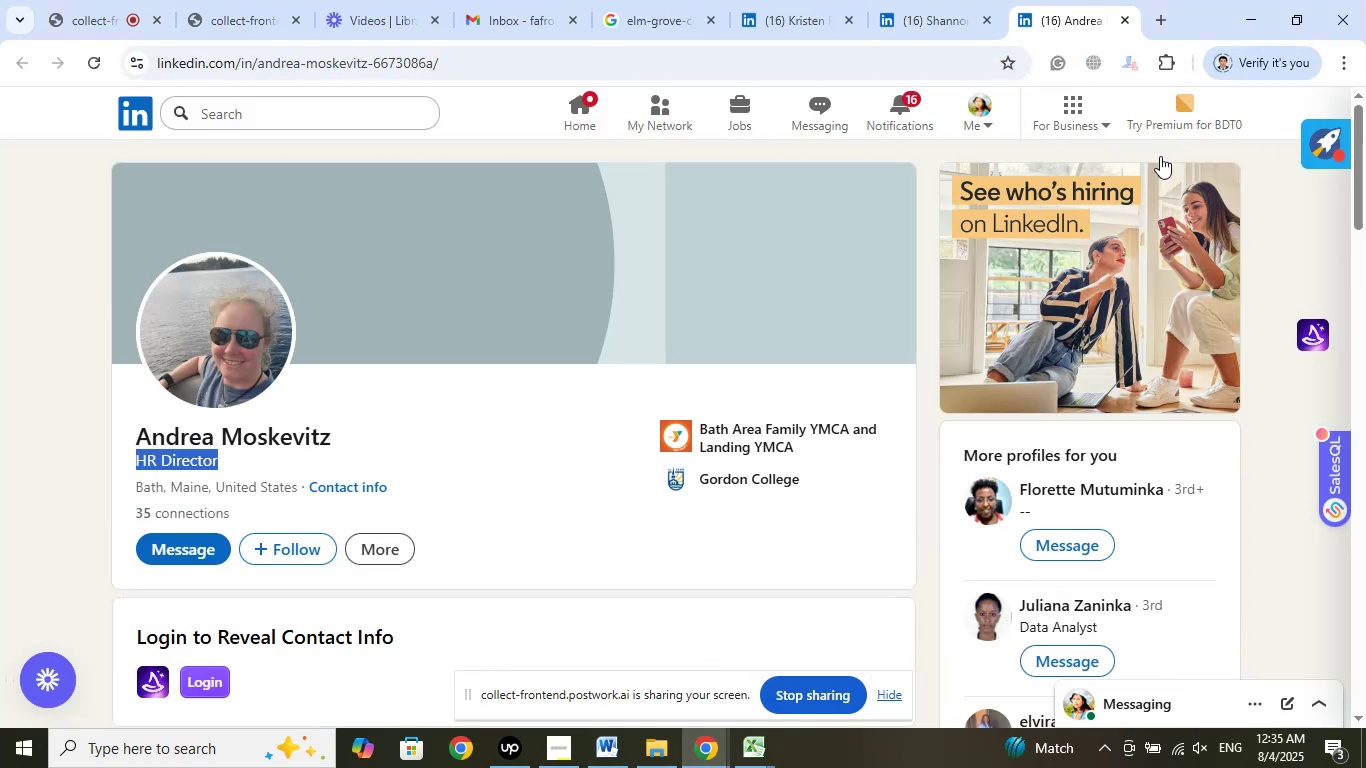 
scroll: coordinate [812, 319], scroll_direction: down, amount: 8.0
 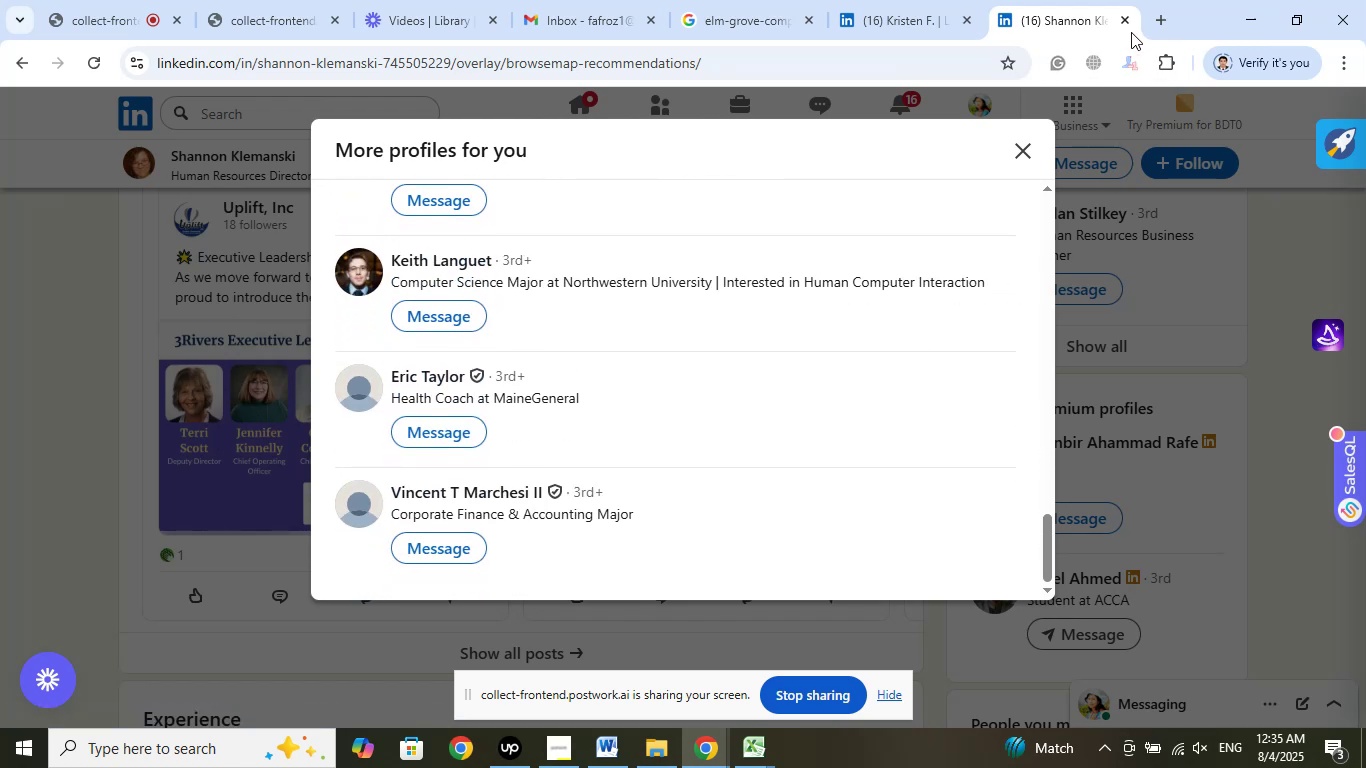 
left_click([1129, 13])
 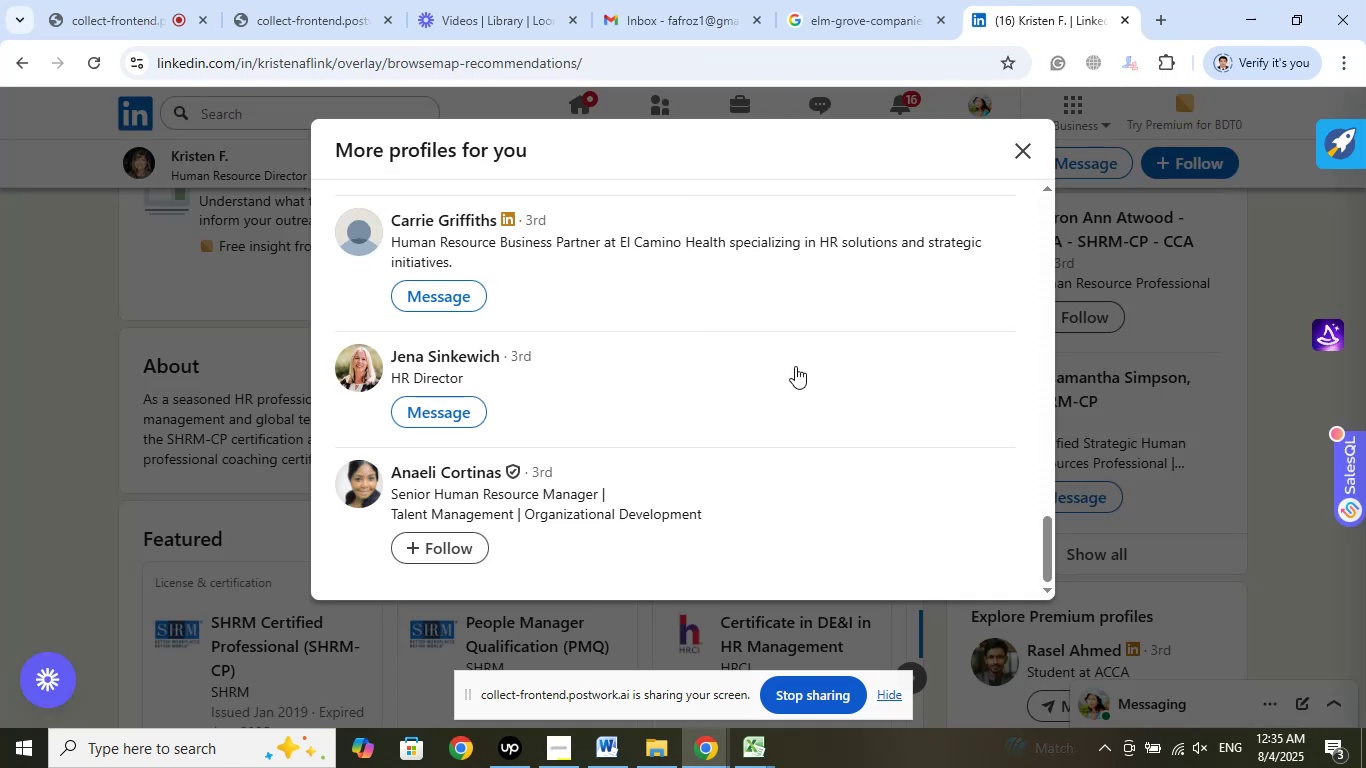 
scroll: coordinate [791, 356], scroll_direction: down, amount: 1.0
 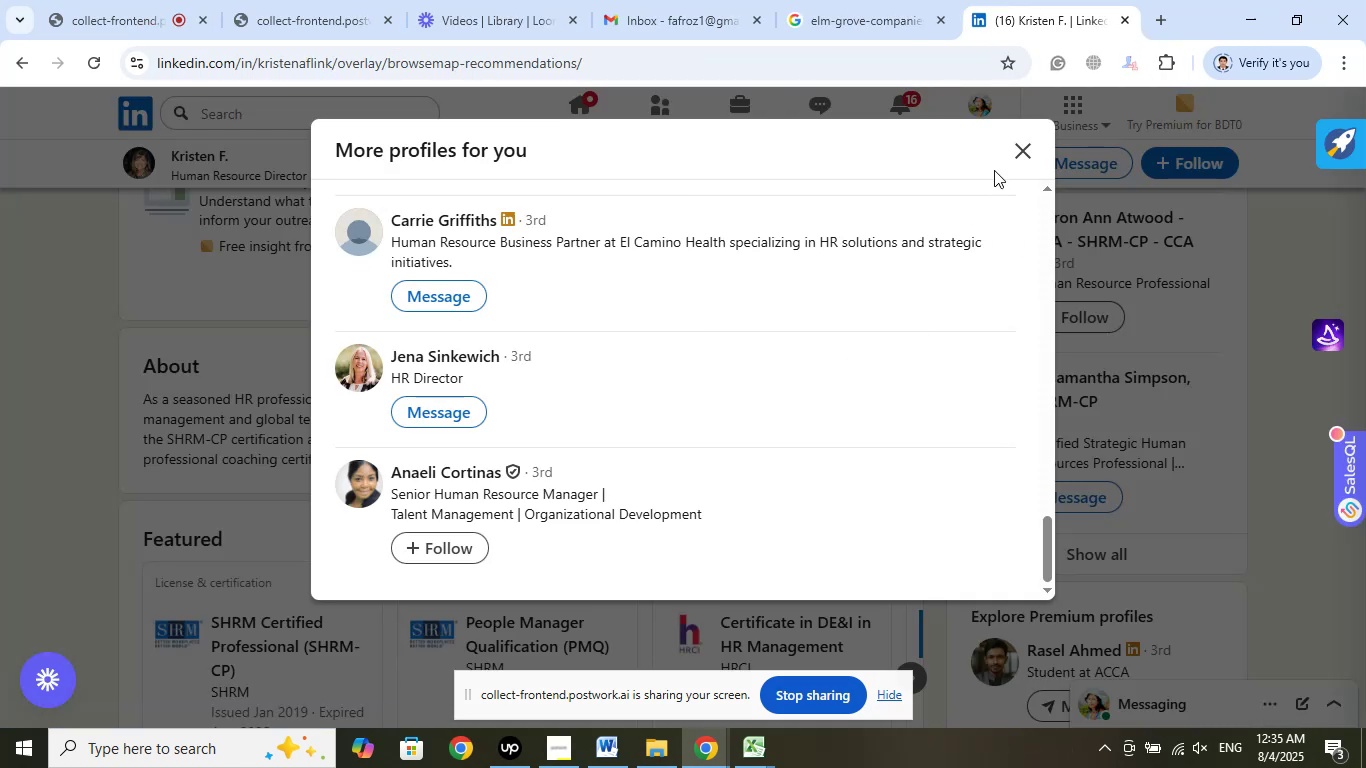 
left_click([1010, 147])
 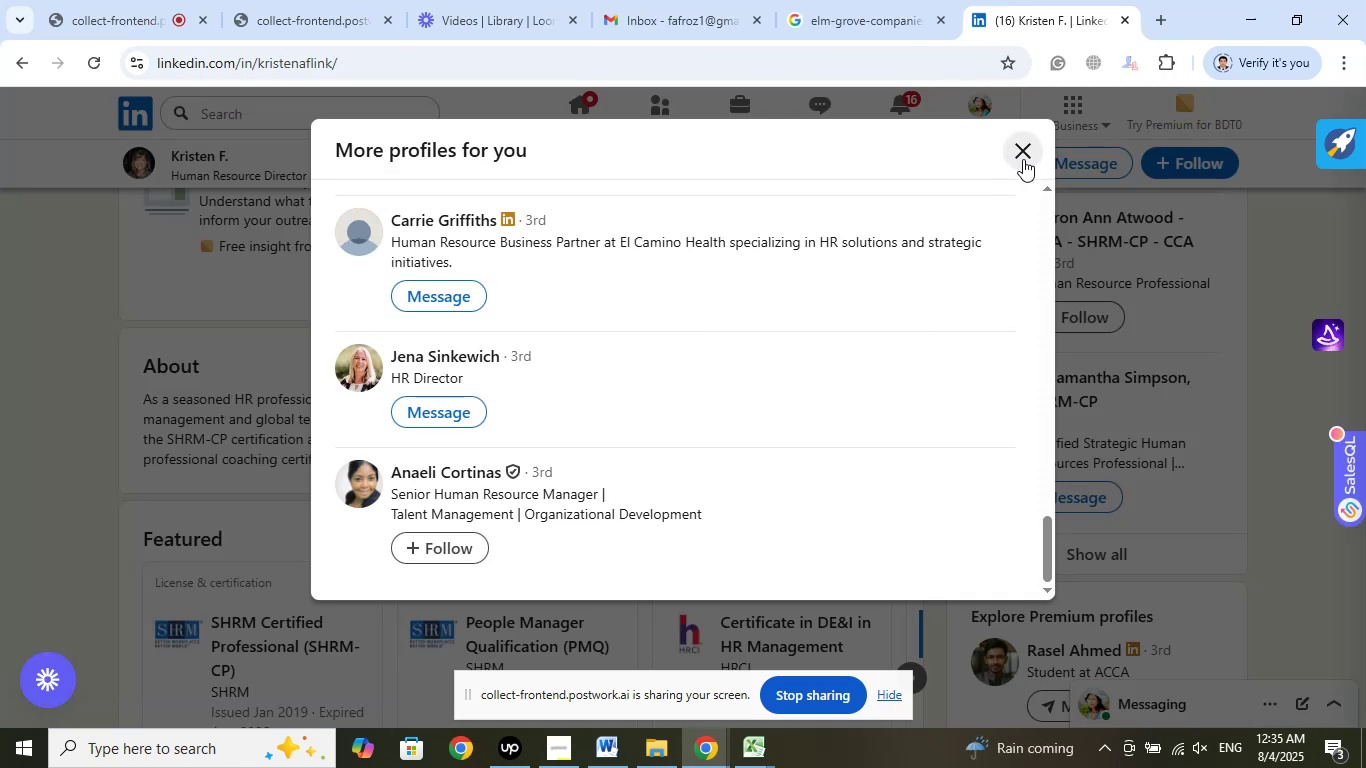 
left_click([1021, 147])
 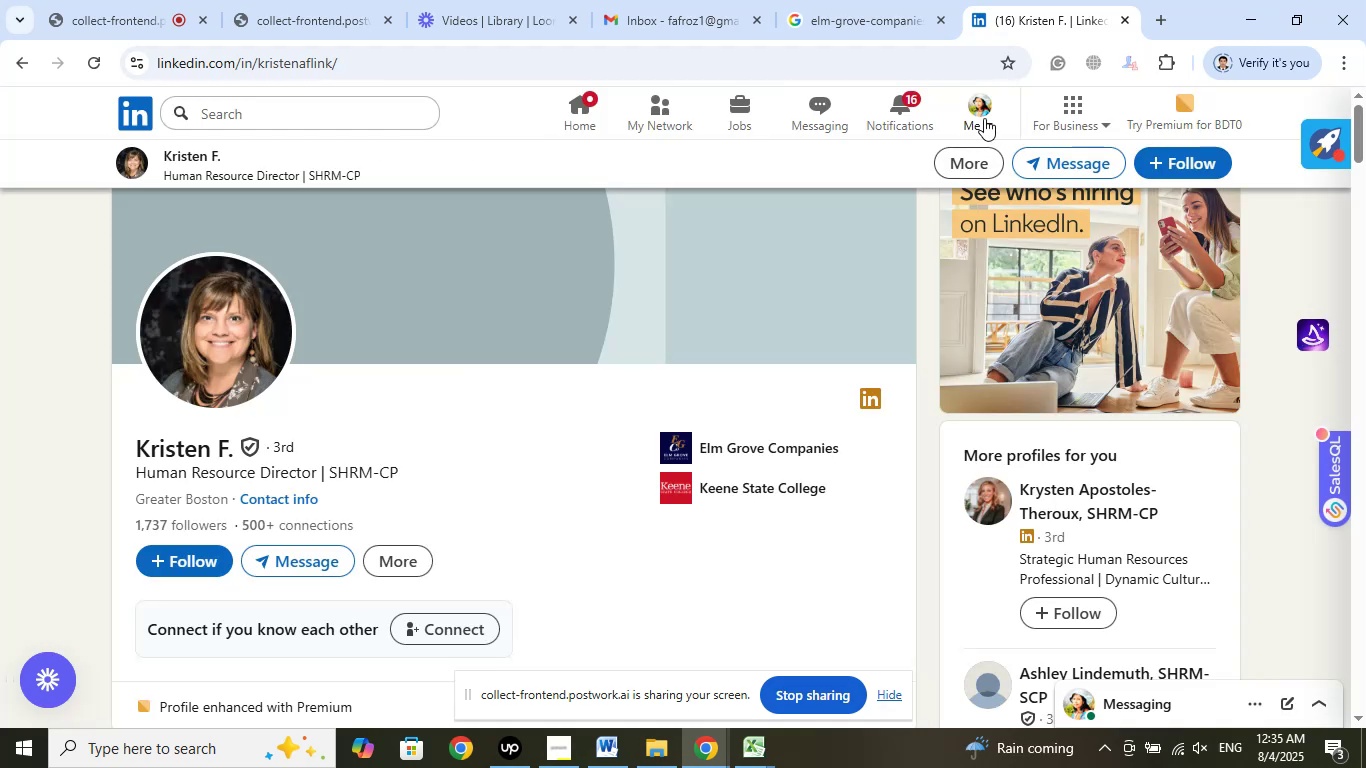 
left_click([981, 114])
 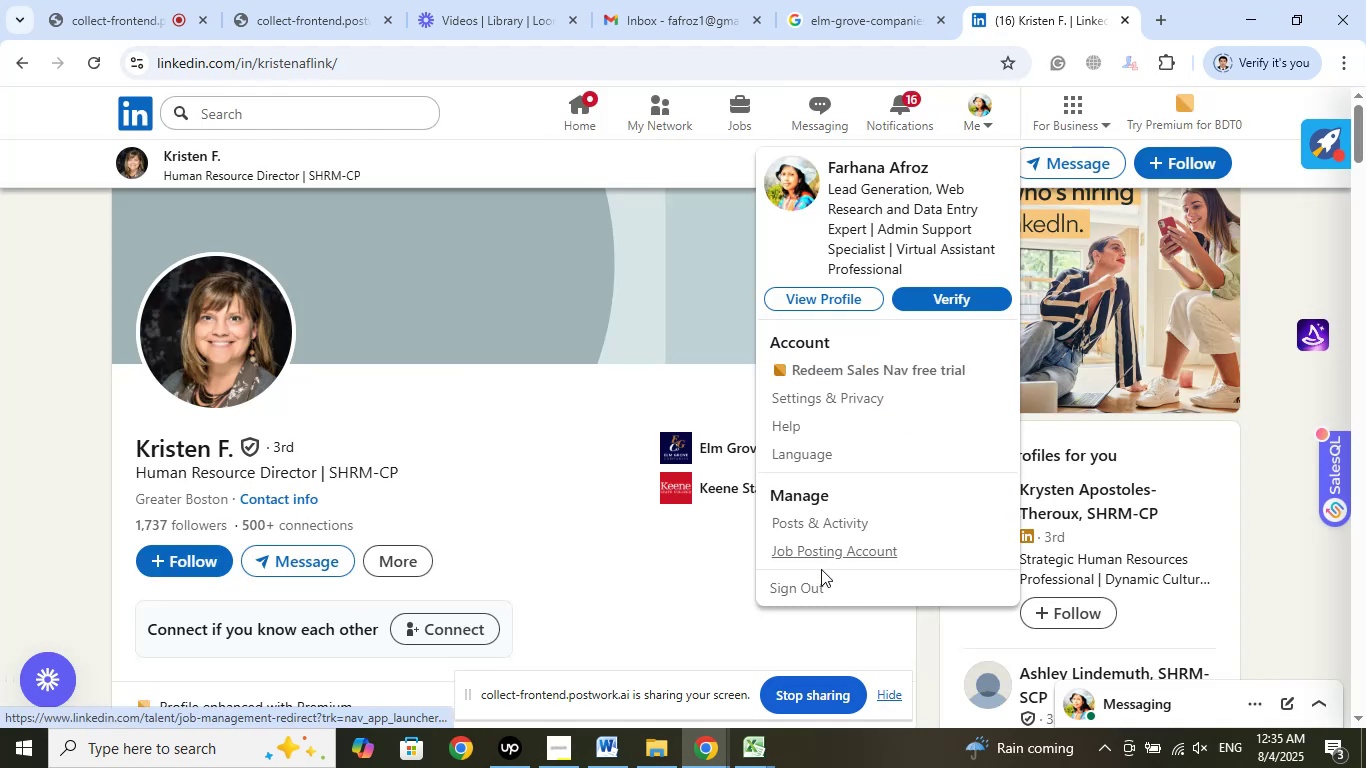 
left_click([798, 587])
 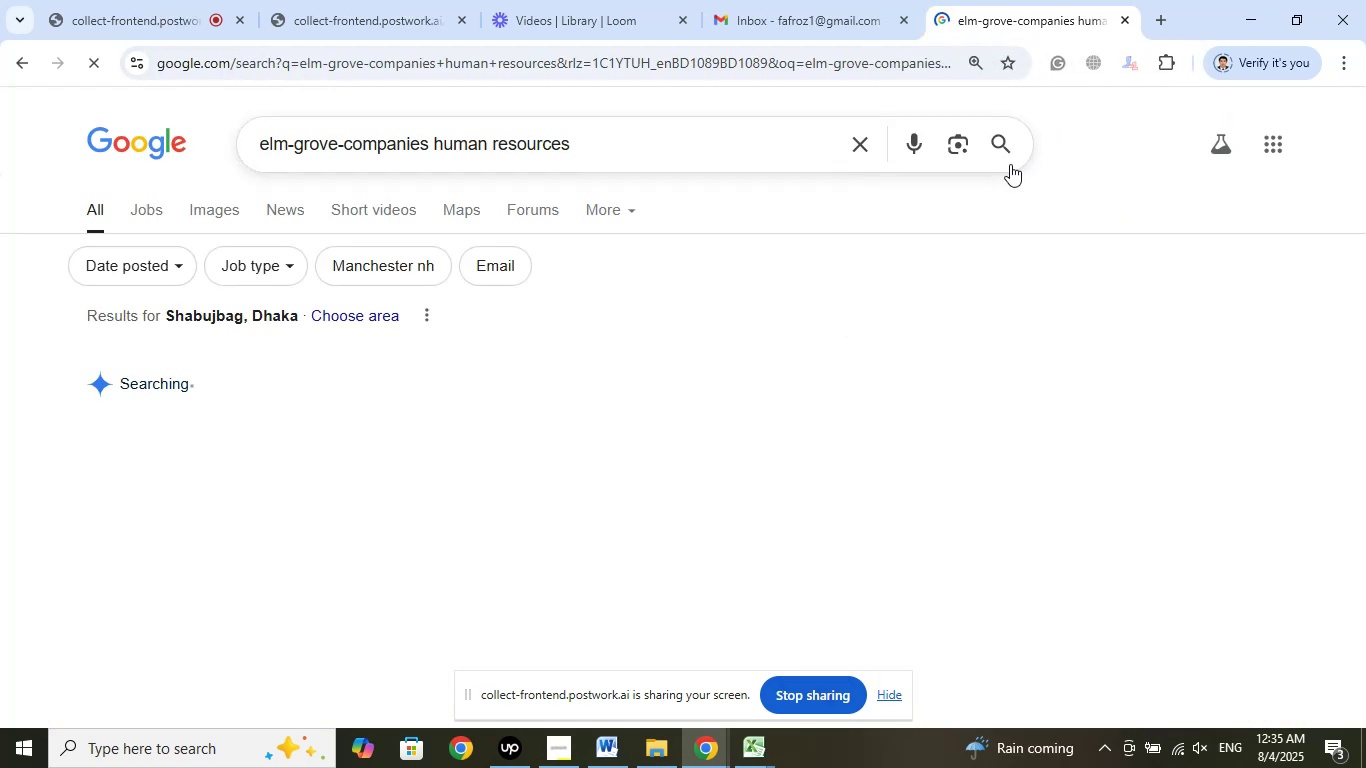 
wait(7.31)
 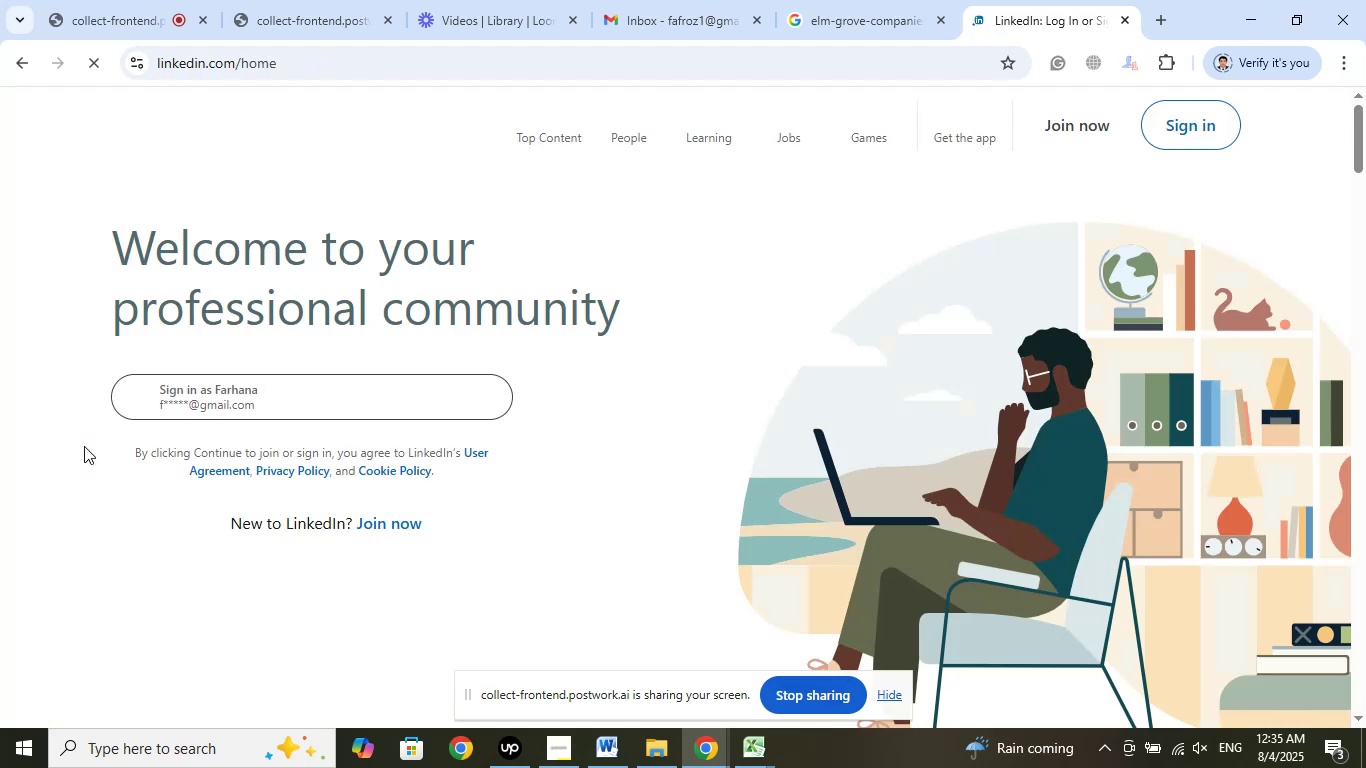 
left_click([131, 5])
 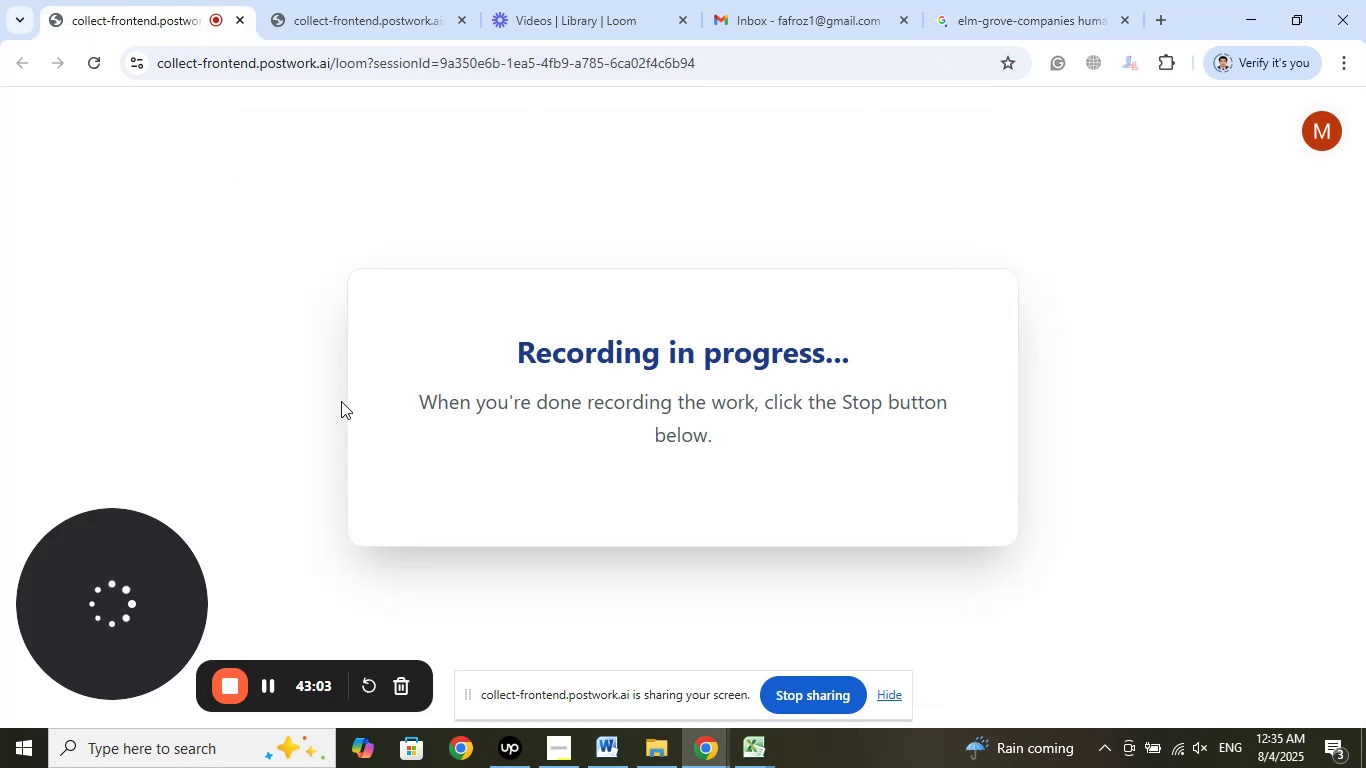 
left_click([374, 0])
 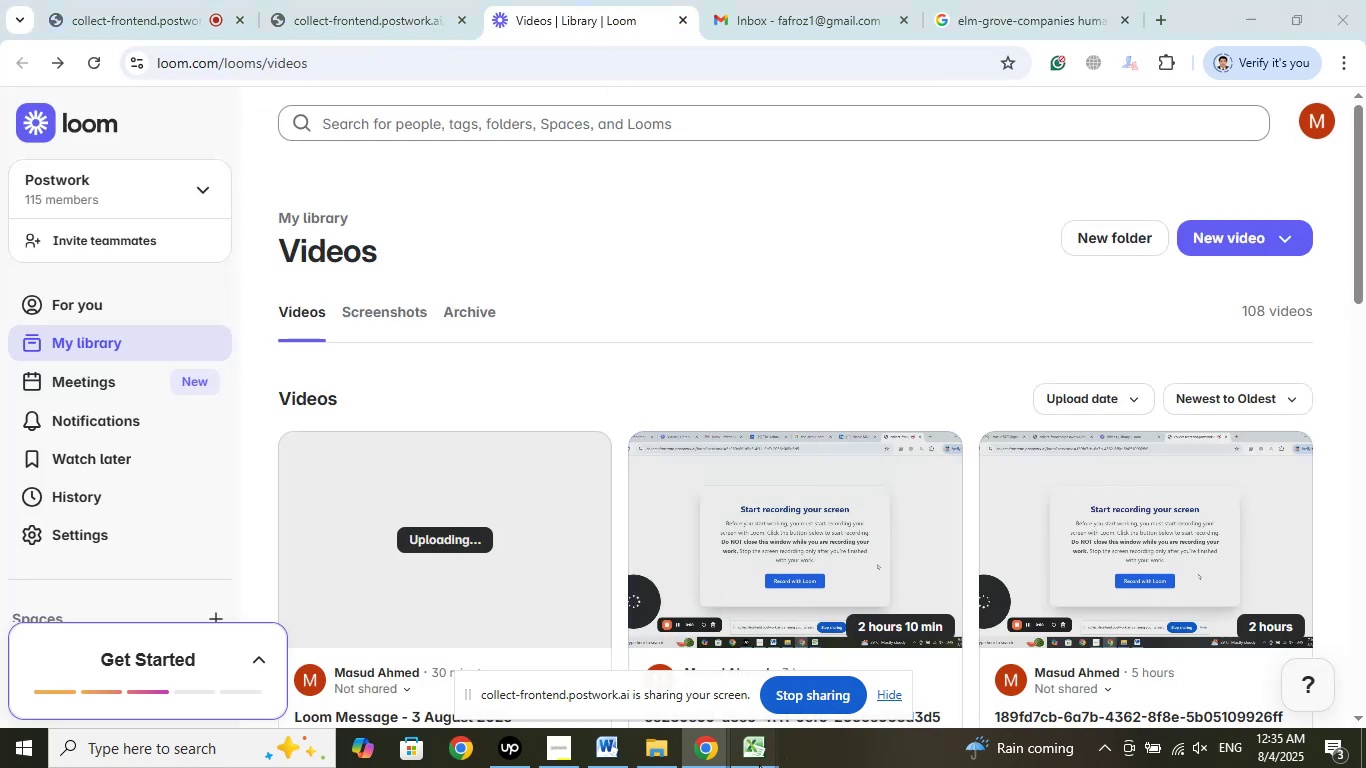 
left_click([685, 689])
 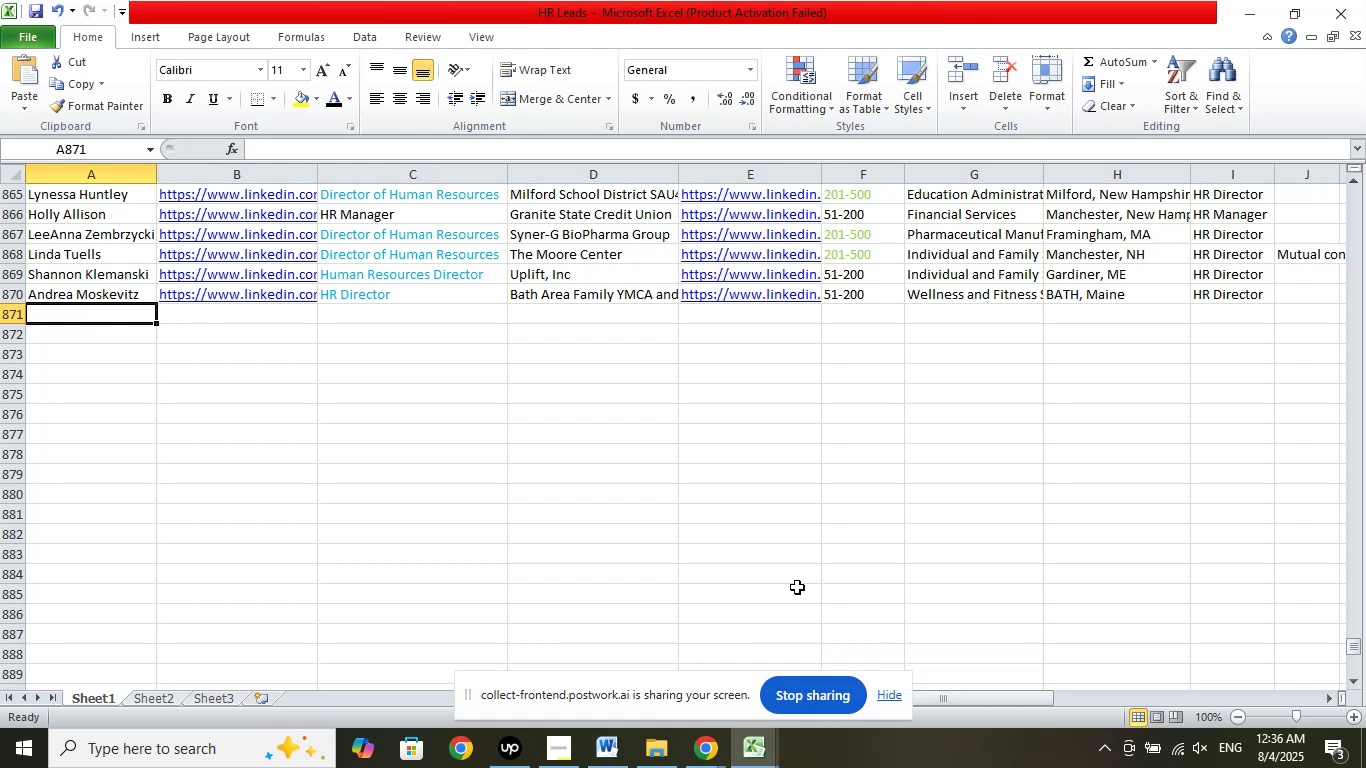 
wait(45.75)
 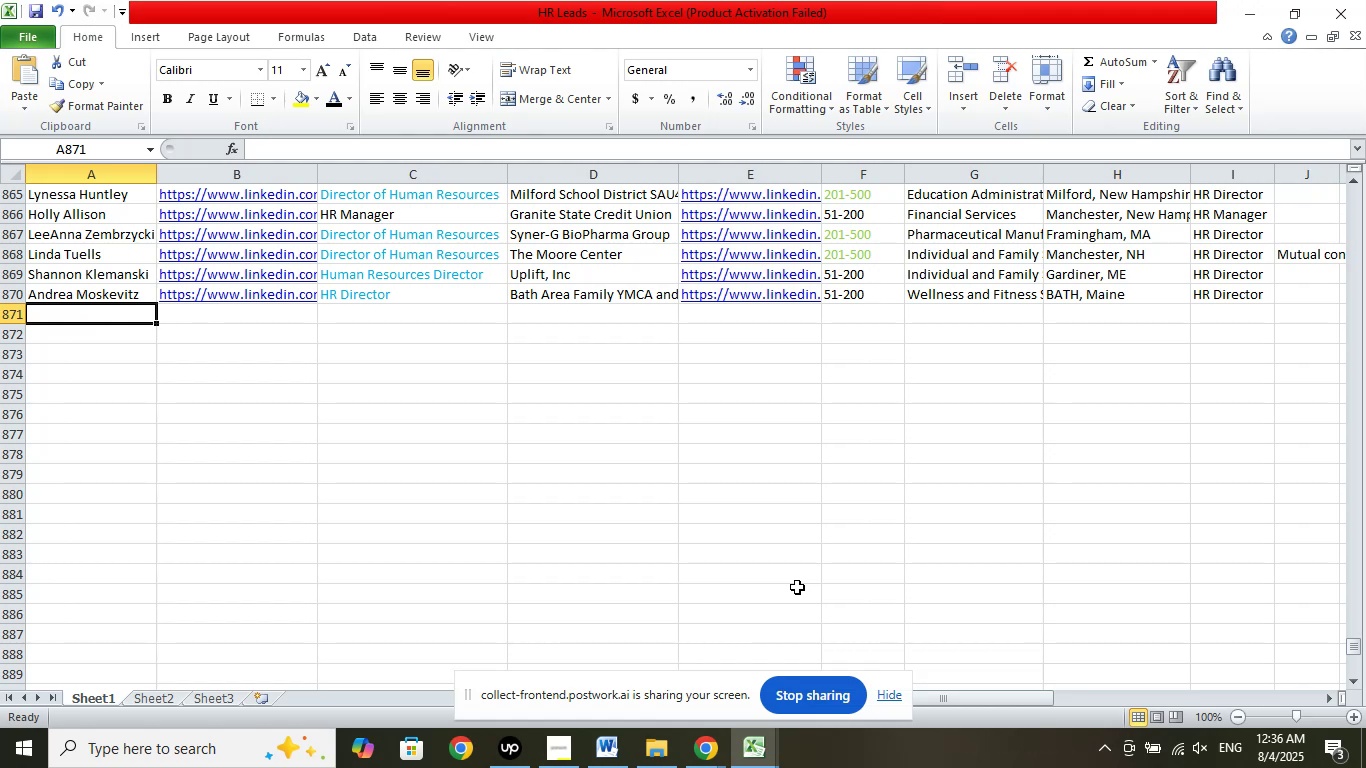 
left_click([29, 5])
 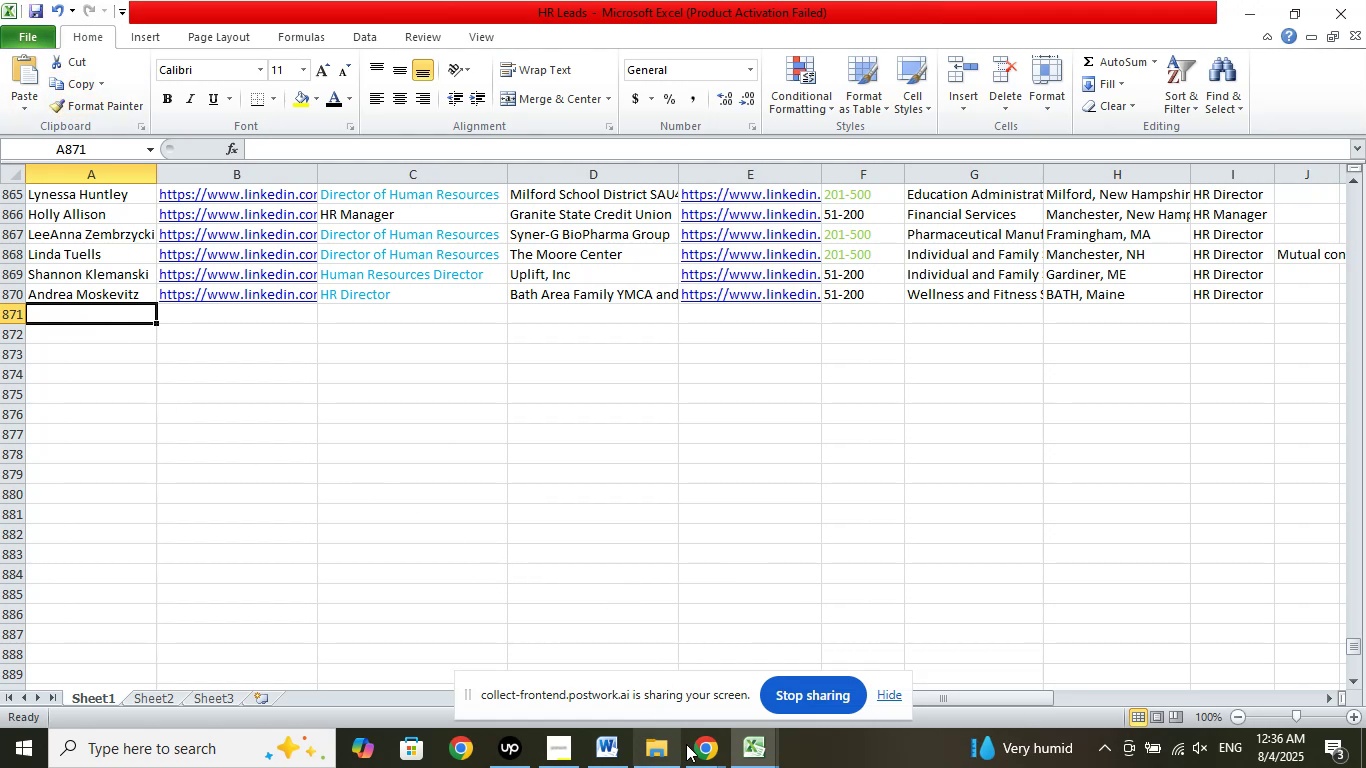 
left_click([698, 754])
 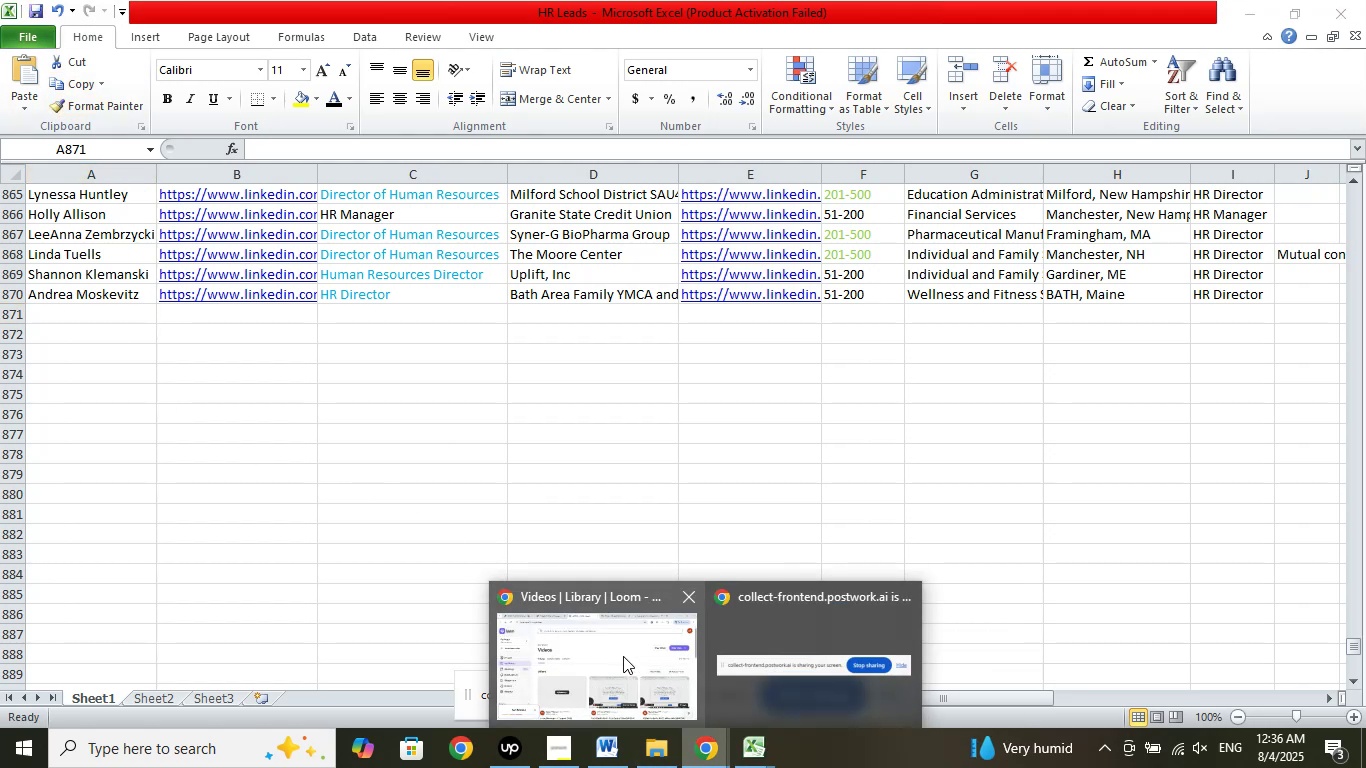 
left_click([623, 656])
 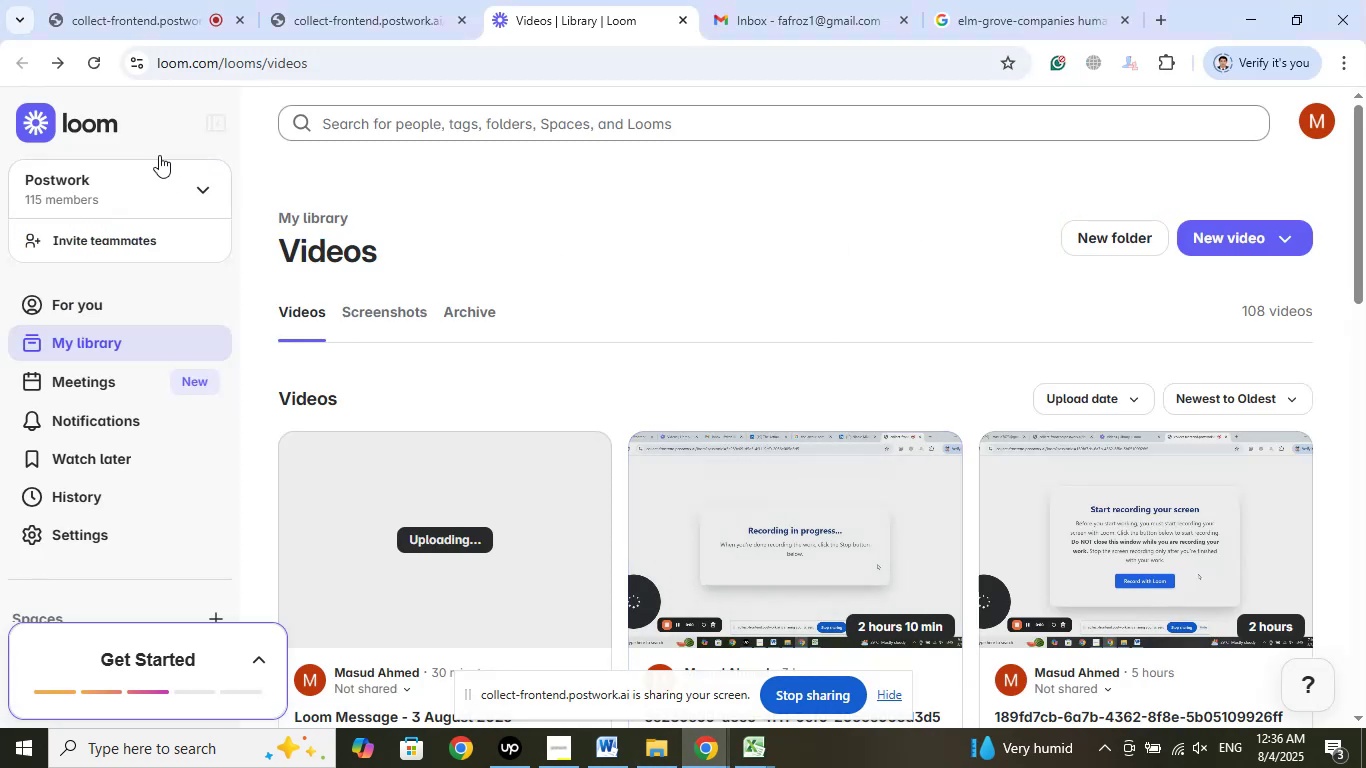 
left_click([105, 60])
 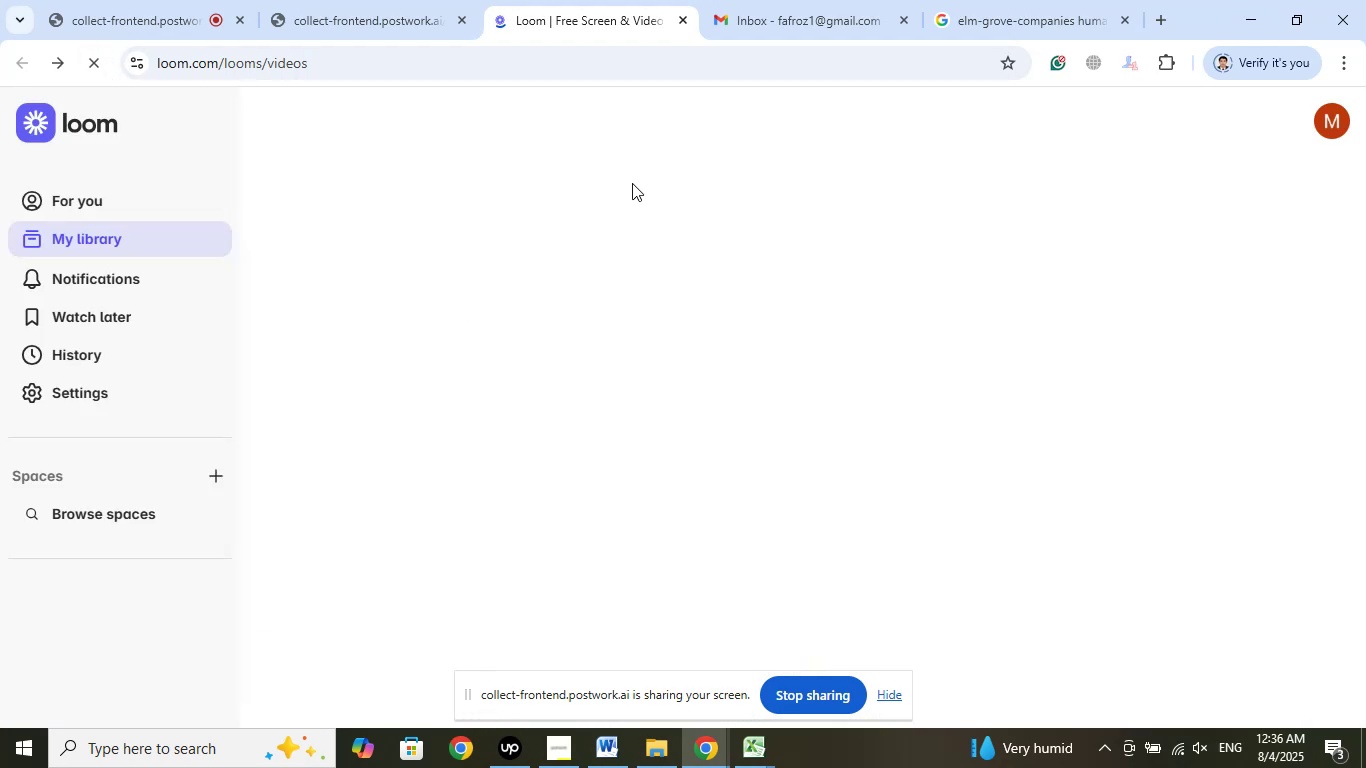 
wait(8.74)
 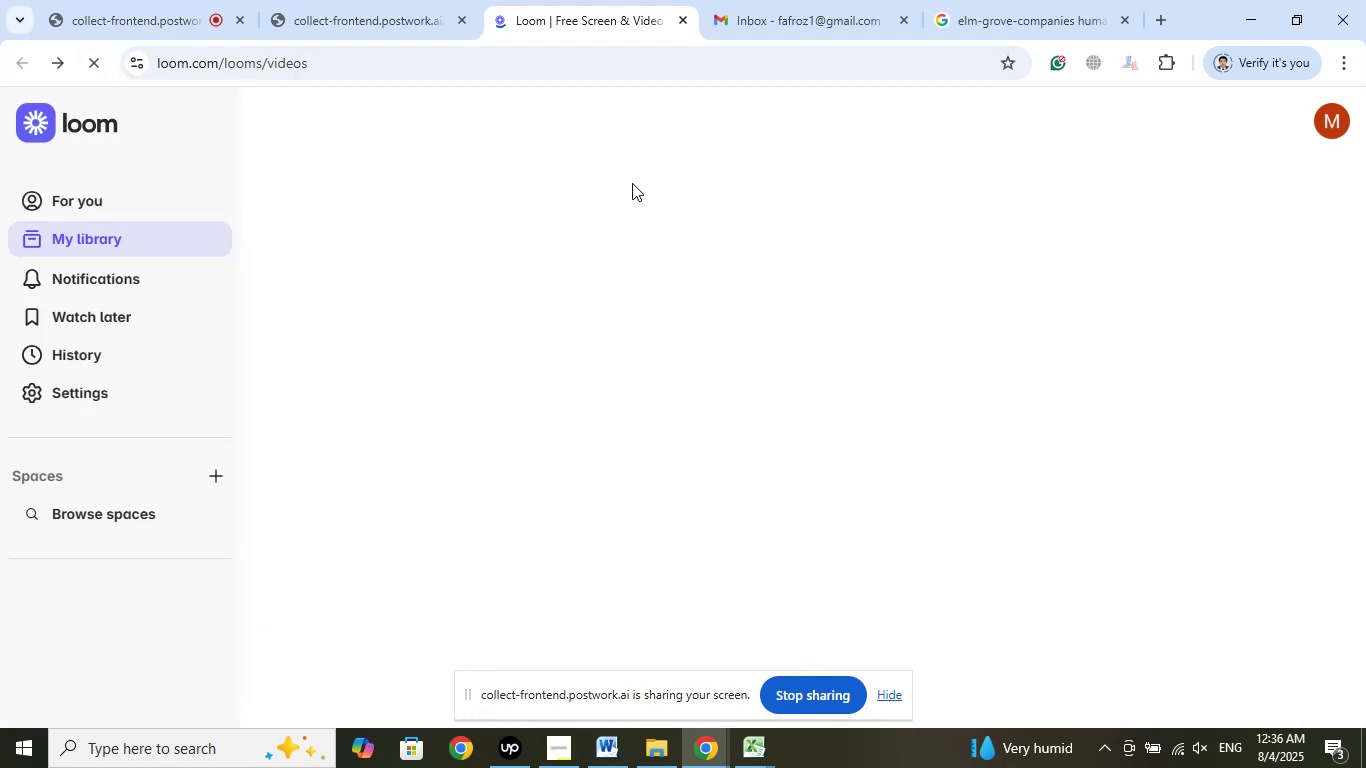 
left_click([1028, 0])
 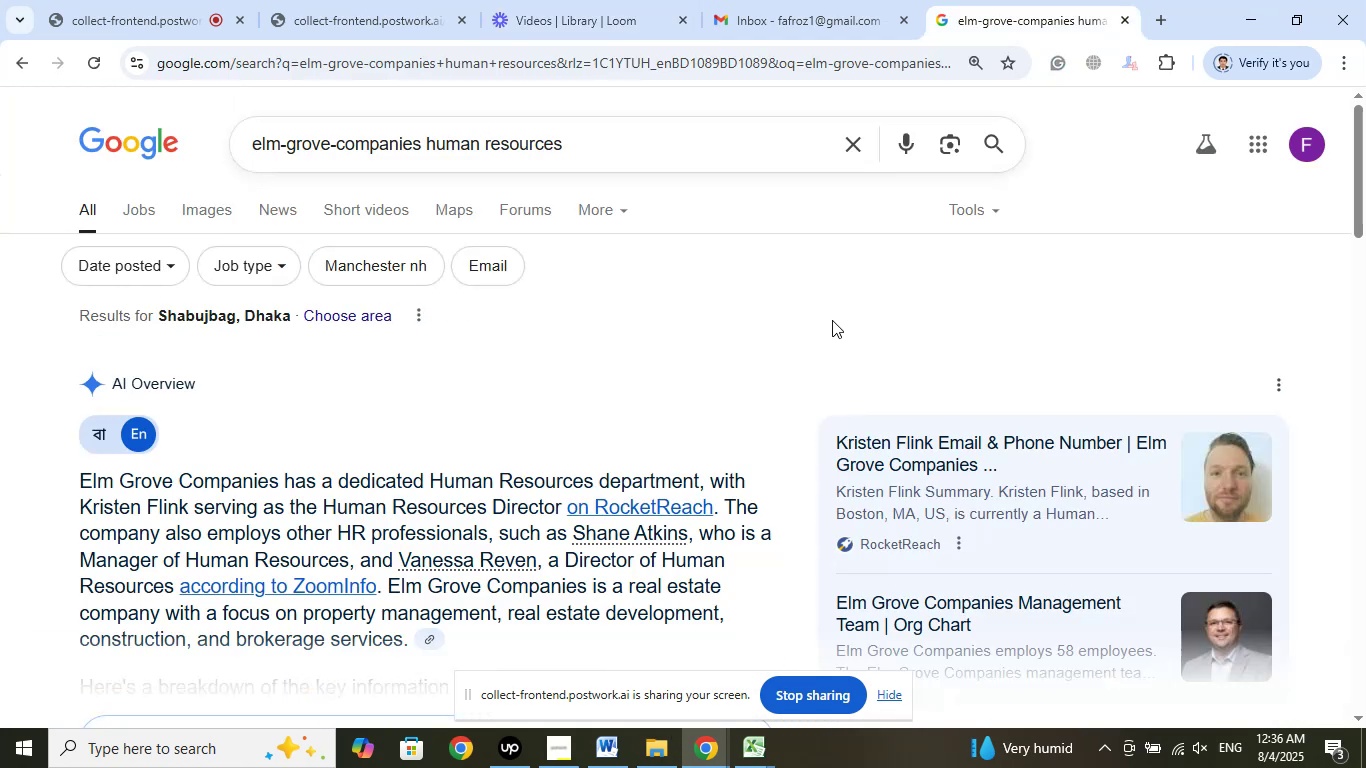 
left_click([814, 262])
 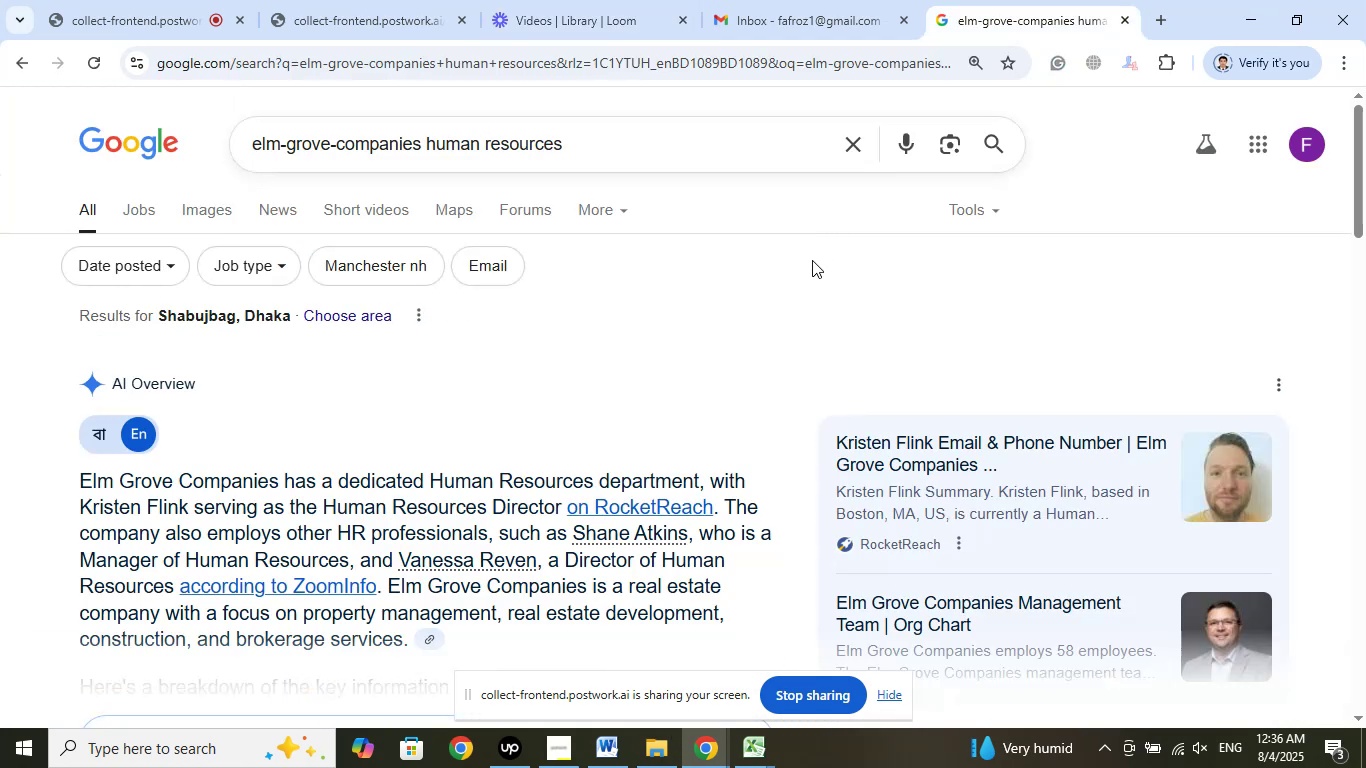 
left_click([811, 280])
 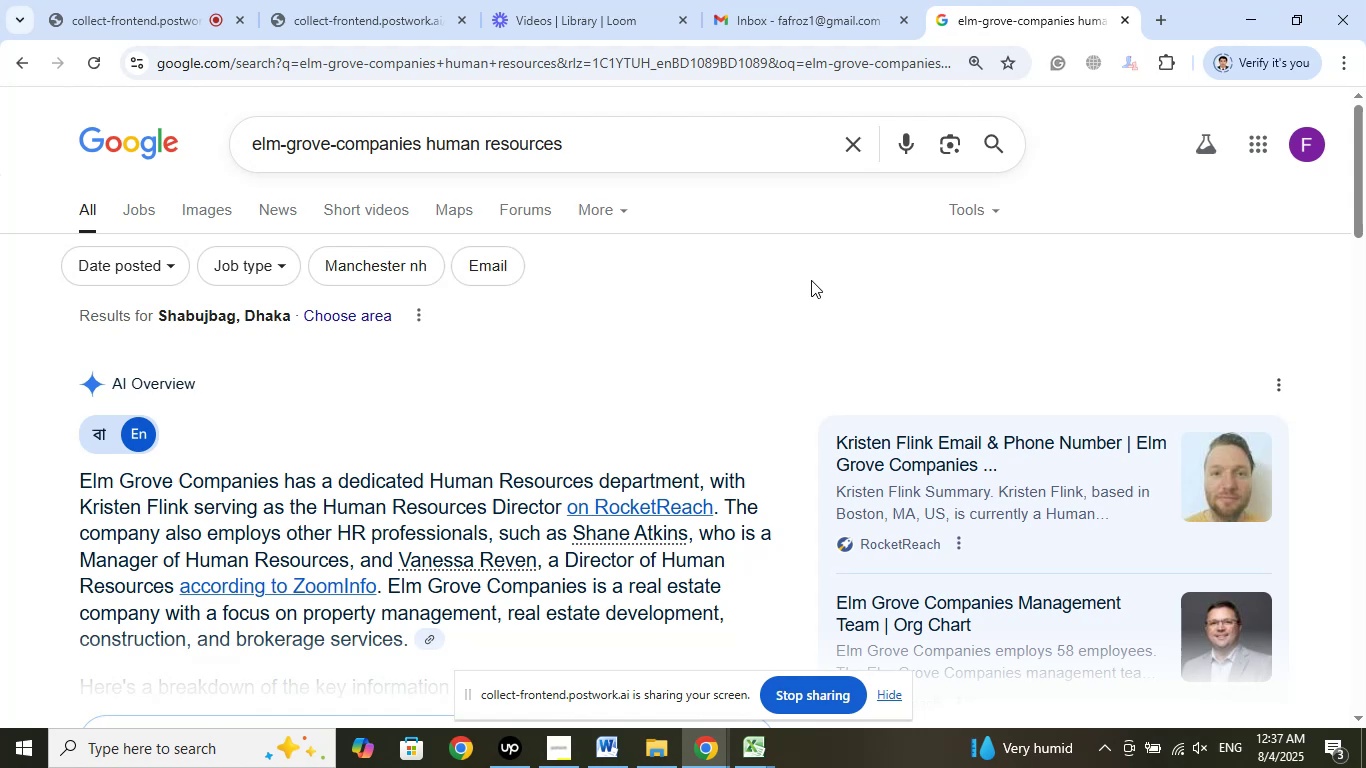 
wait(16.37)
 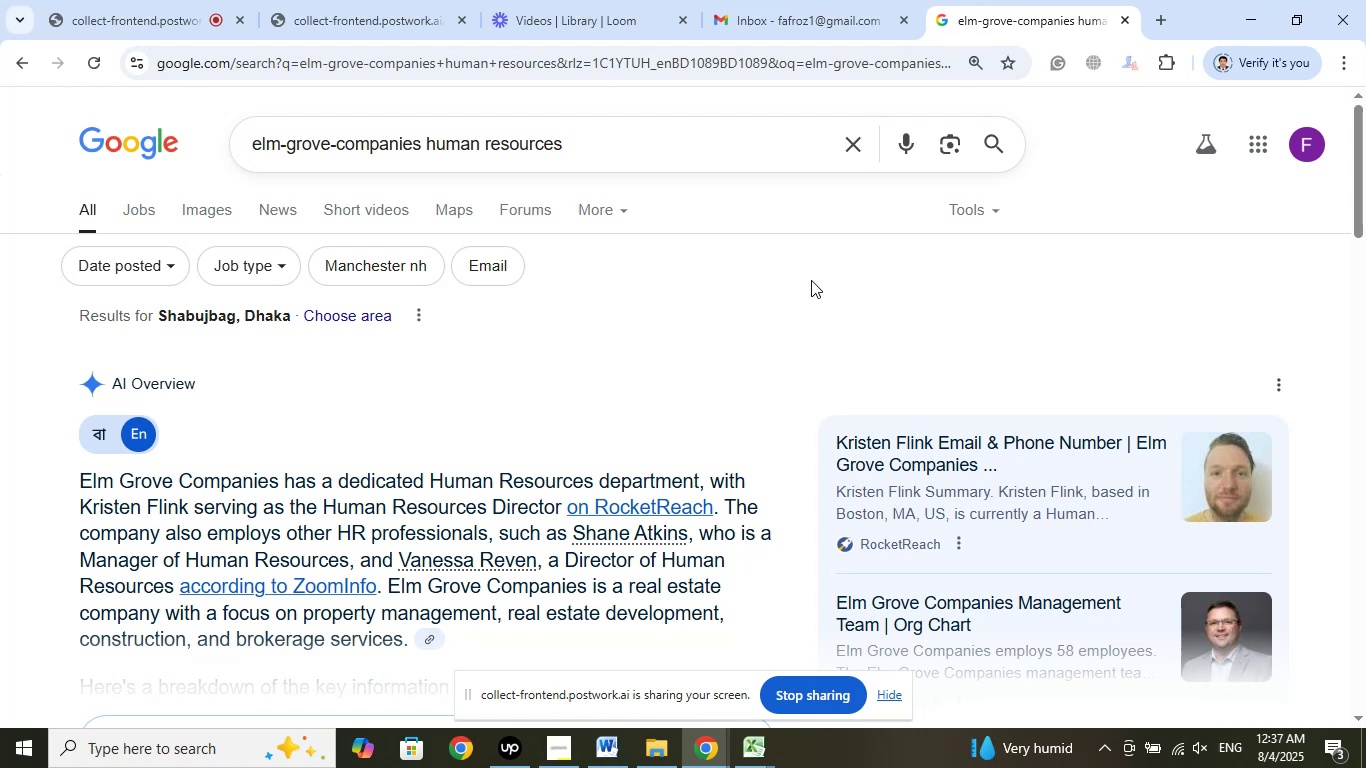 
left_click([199, 0])
 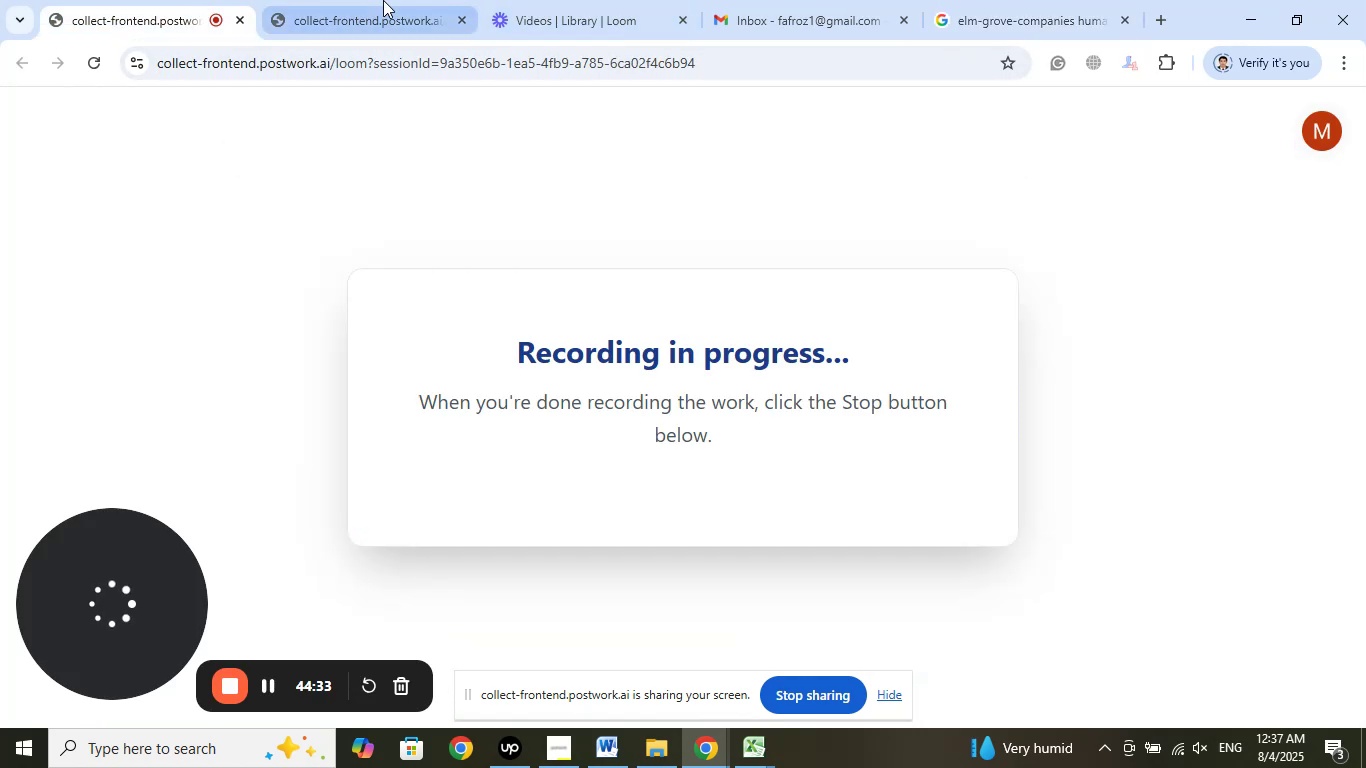 
left_click([383, 0])
 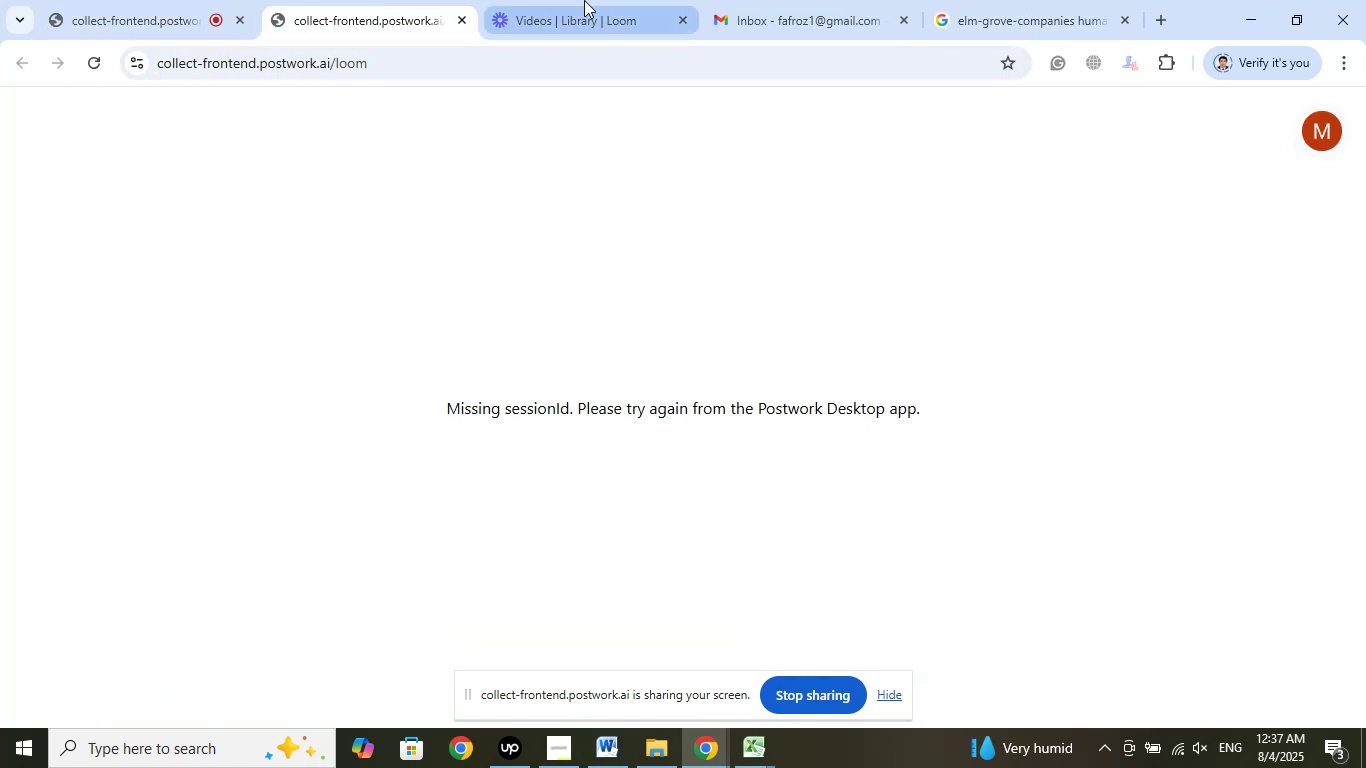 
left_click([584, 0])
 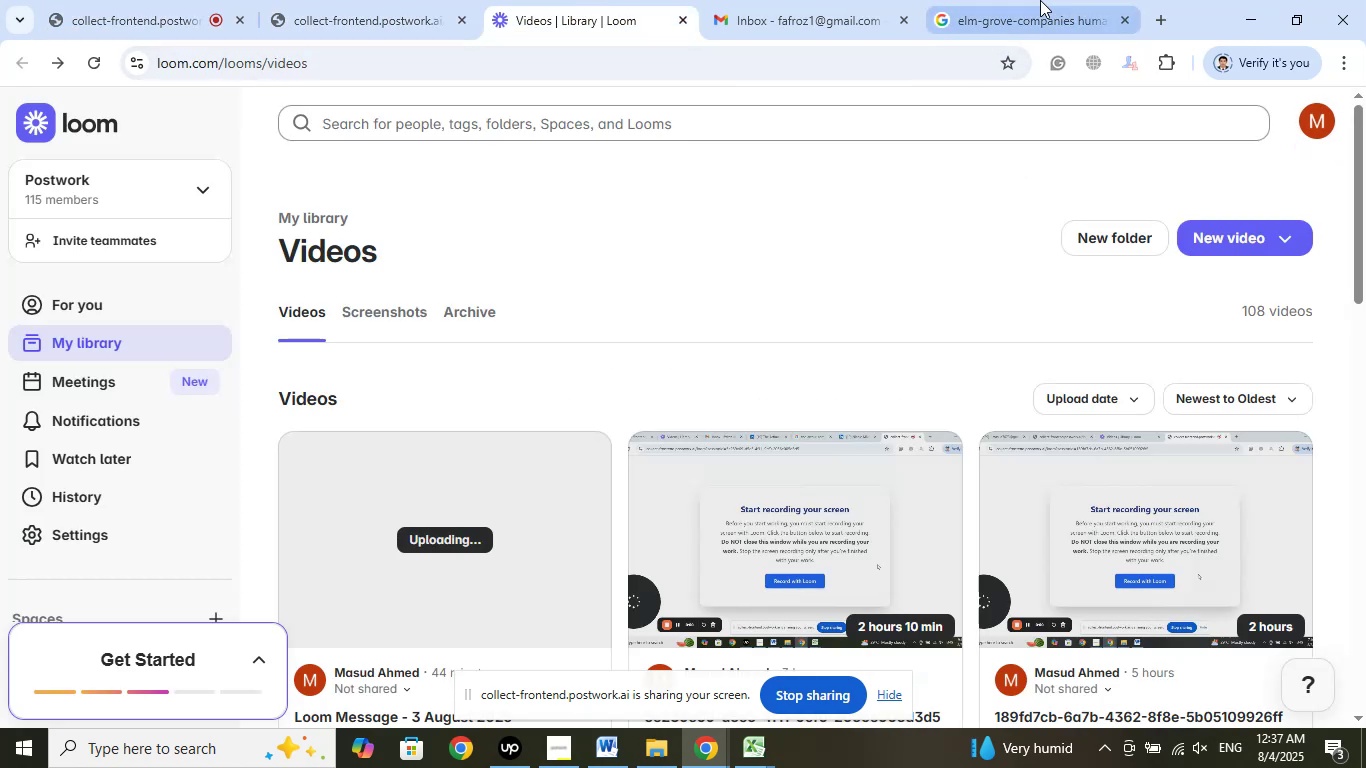 
left_click([1040, 0])
 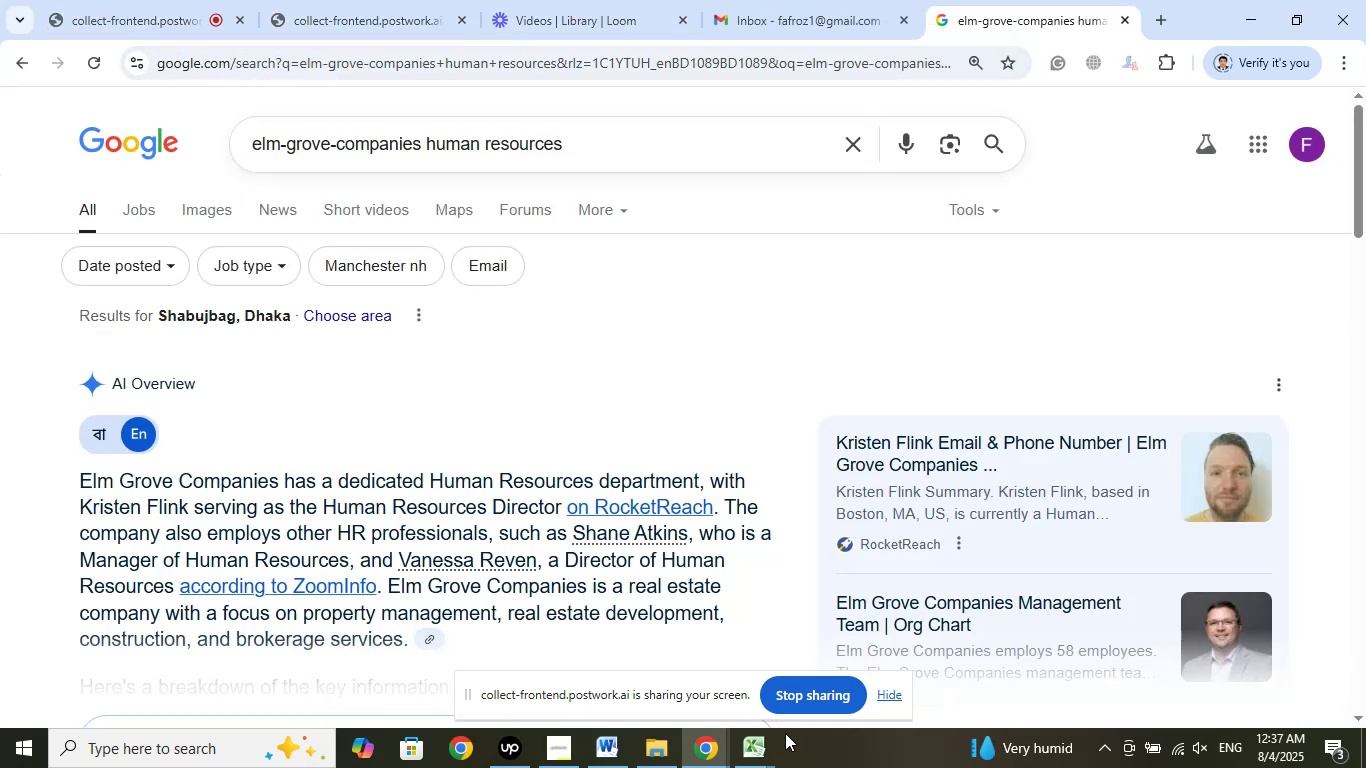 
left_click([761, 739])
 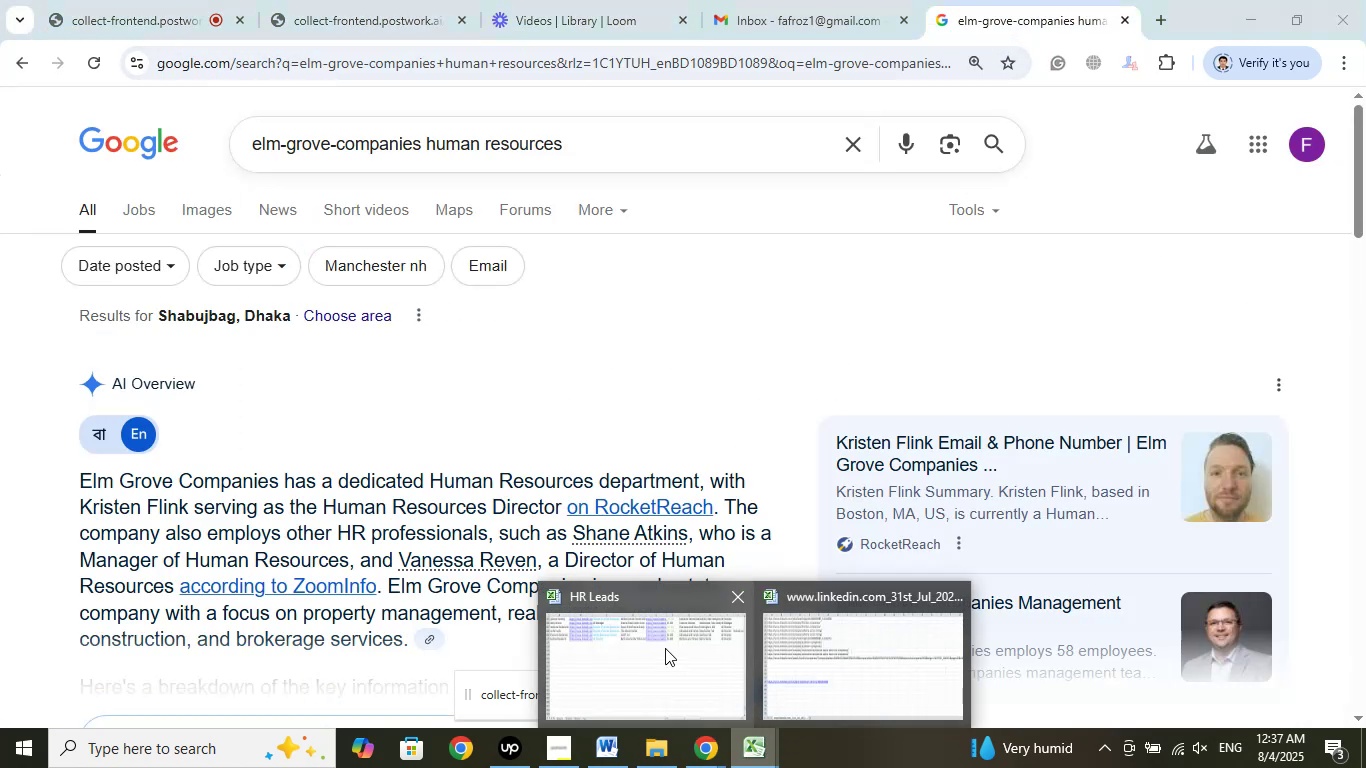 
left_click([665, 648])
 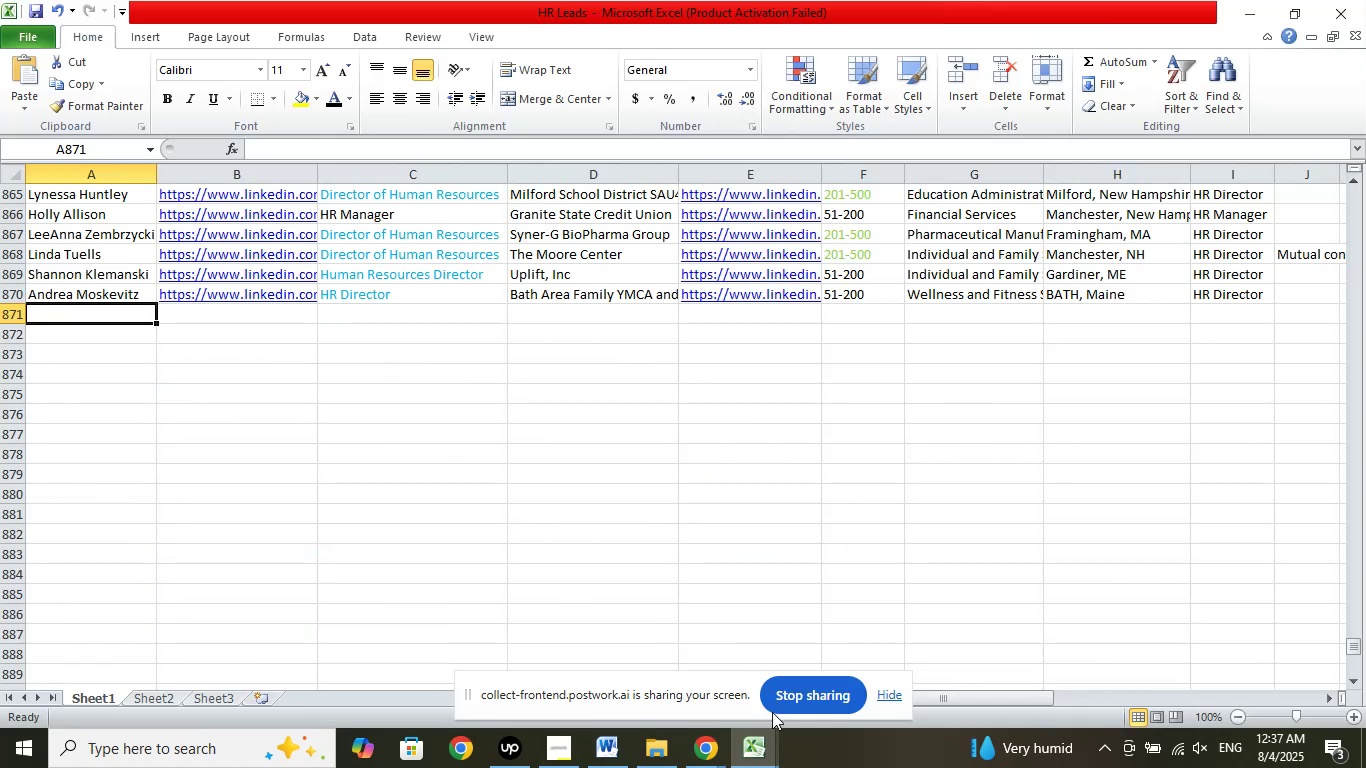 
left_click([758, 741])
 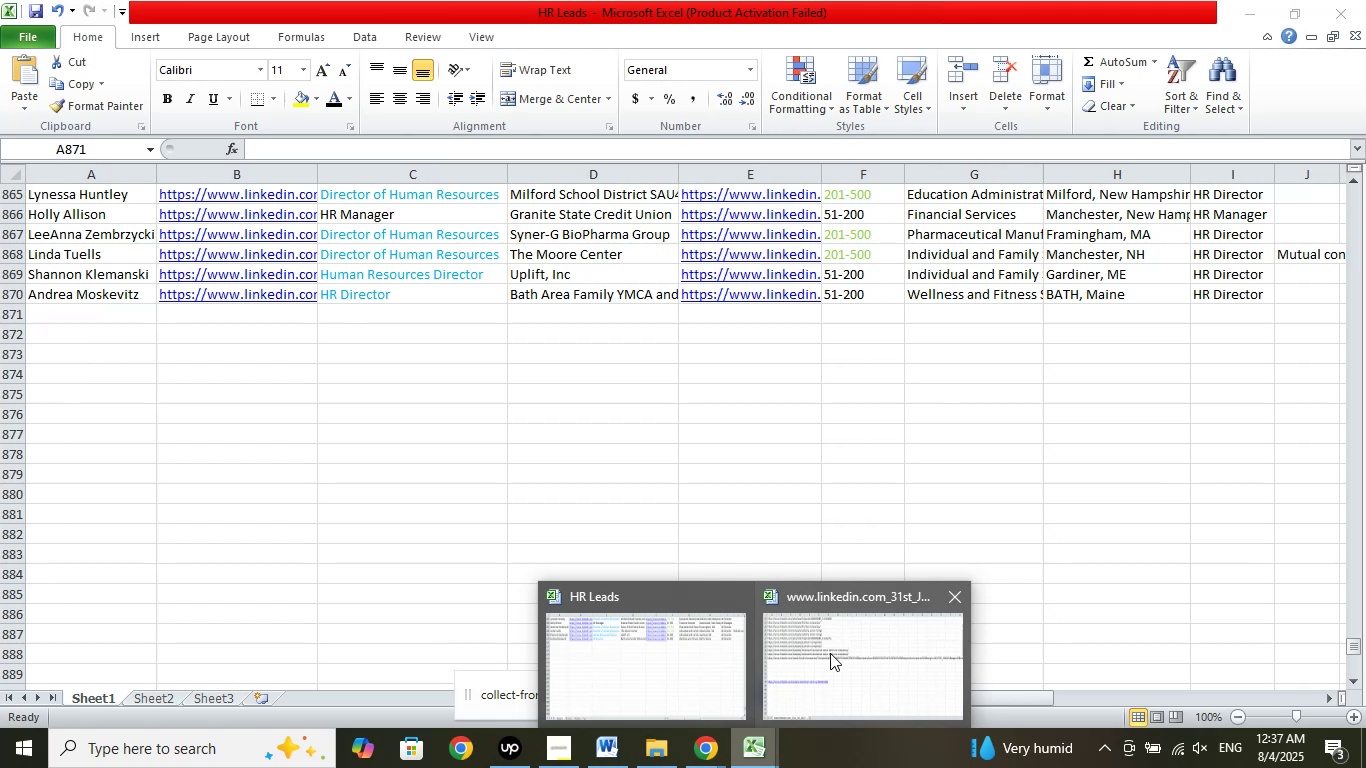 
left_click([830, 653])
 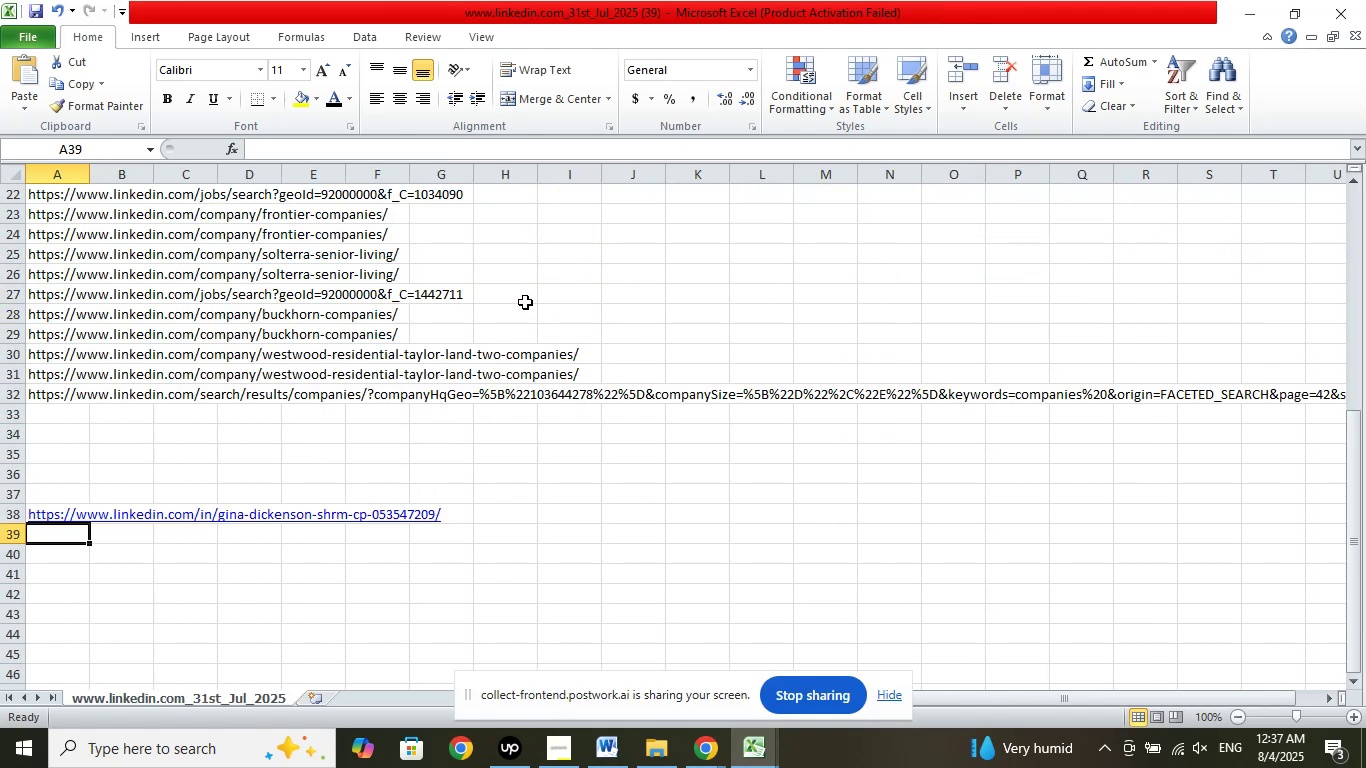 
scroll: coordinate [525, 302], scroll_direction: up, amount: 1.0
 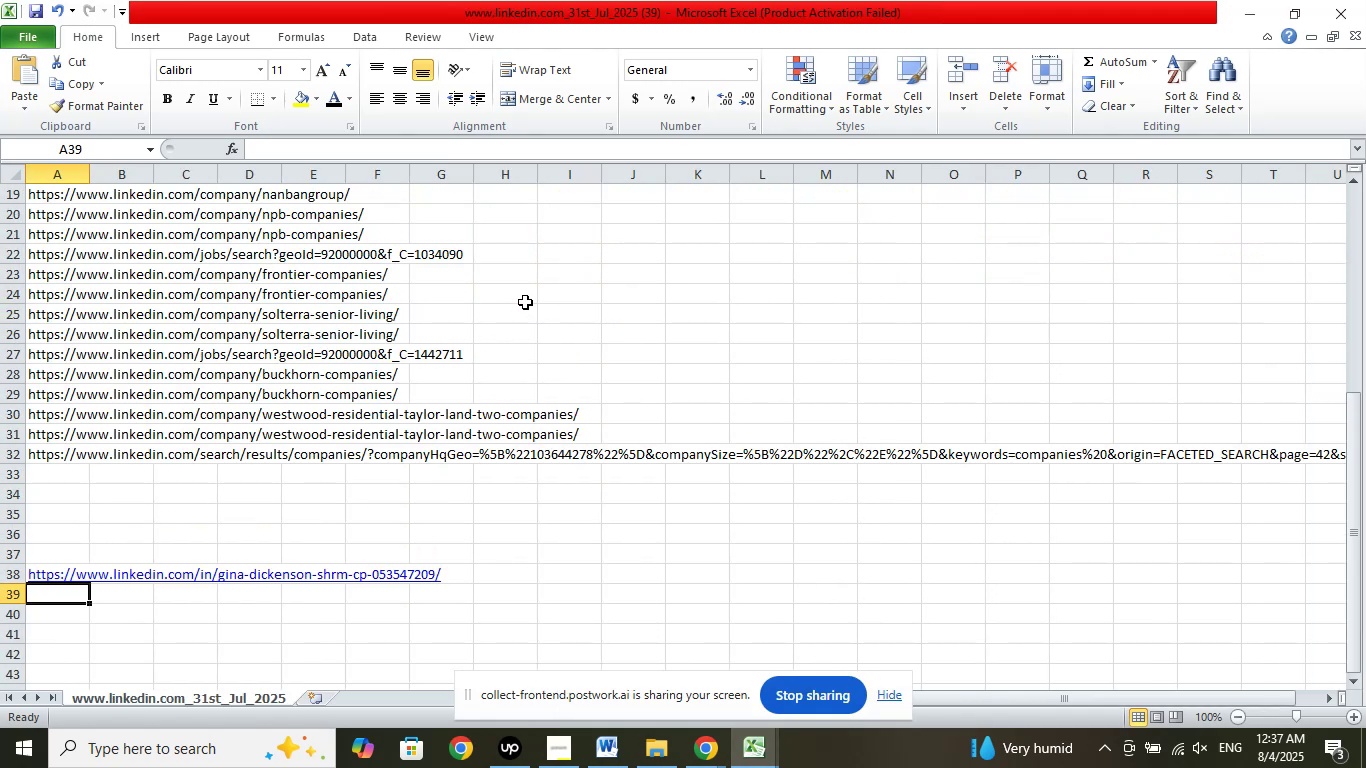 
scroll: coordinate [525, 302], scroll_direction: down, amount: 3.0
 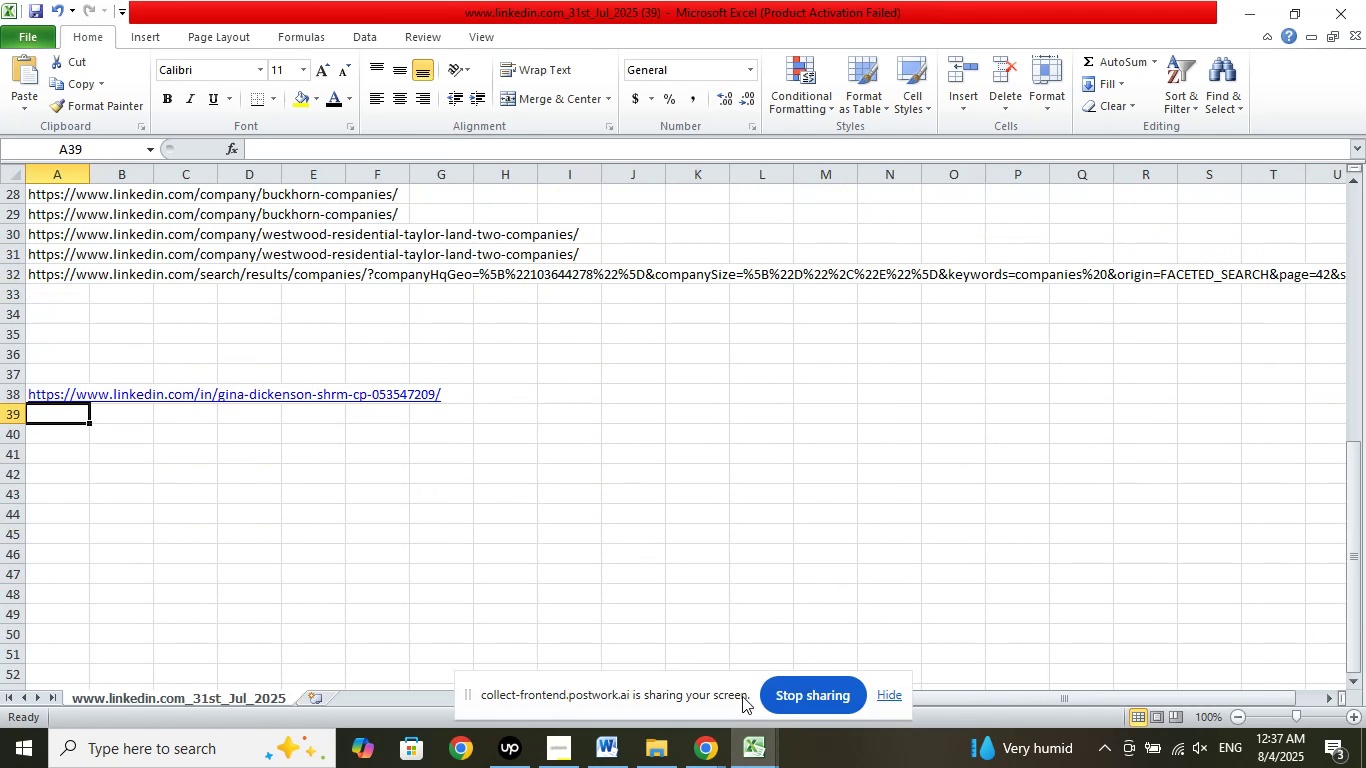 
left_click([752, 746])
 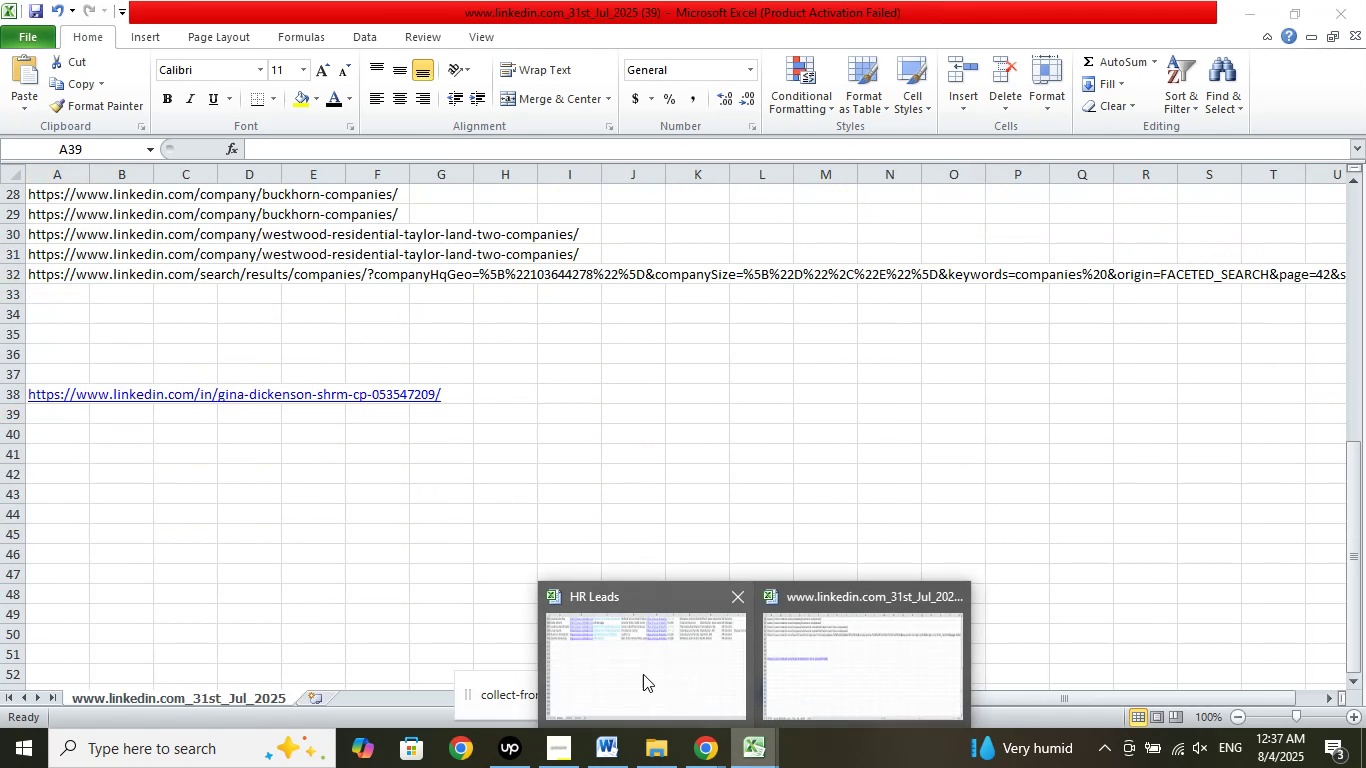 
left_click([629, 669])
 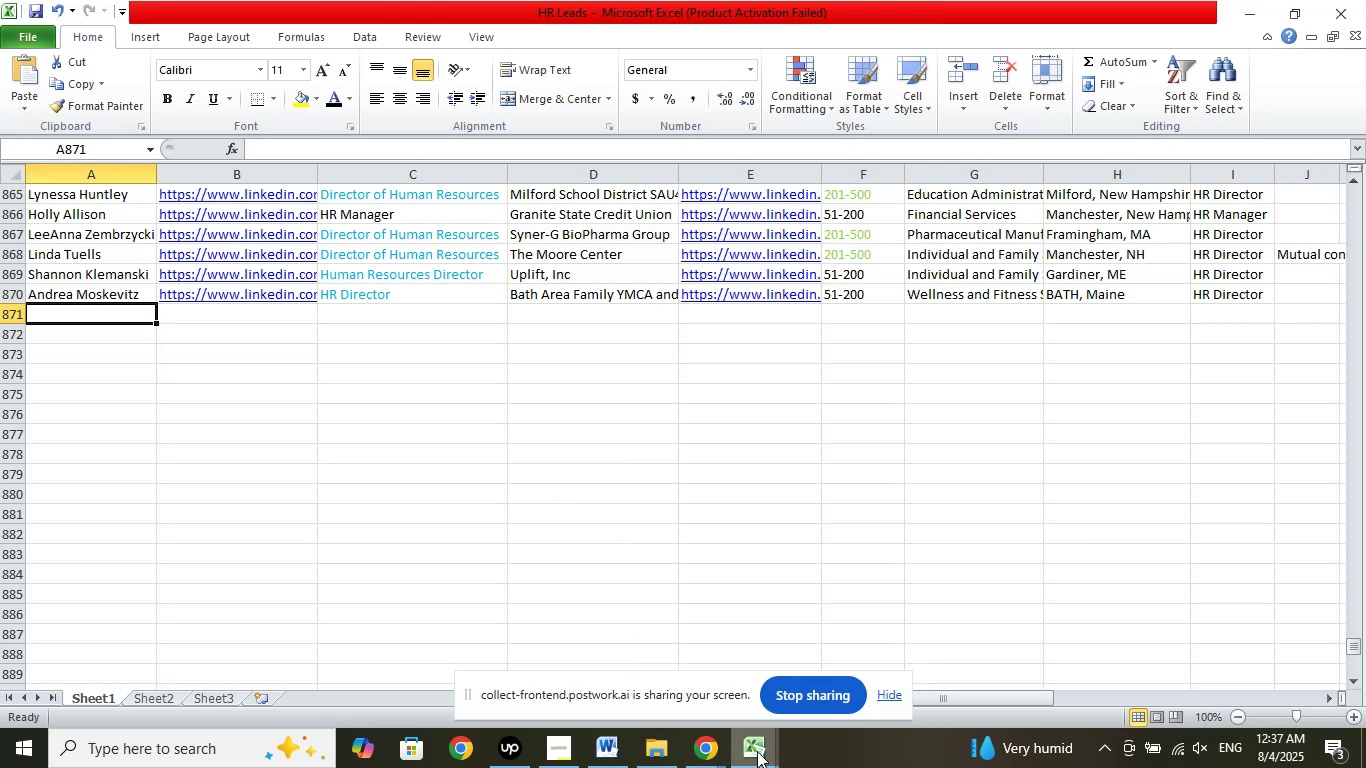 
left_click([758, 754])
 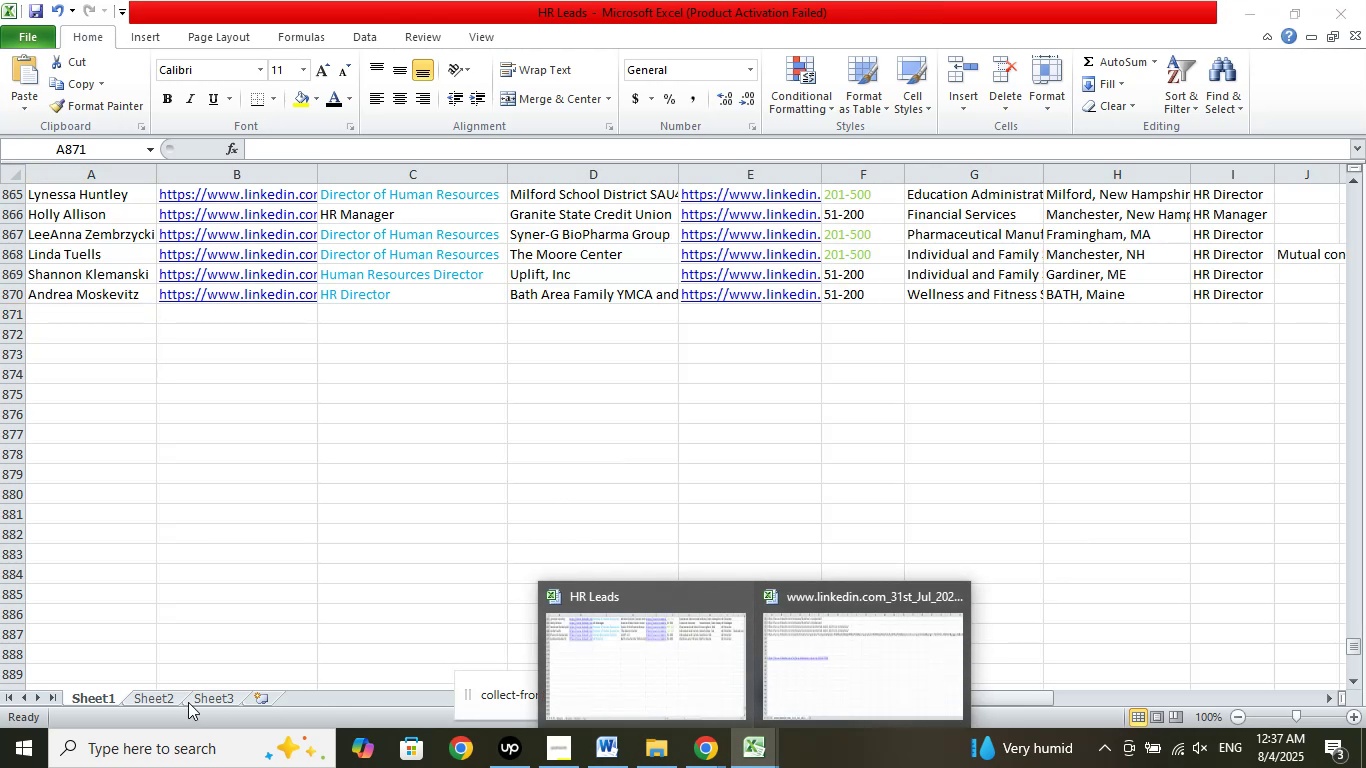 
left_click([169, 701])
 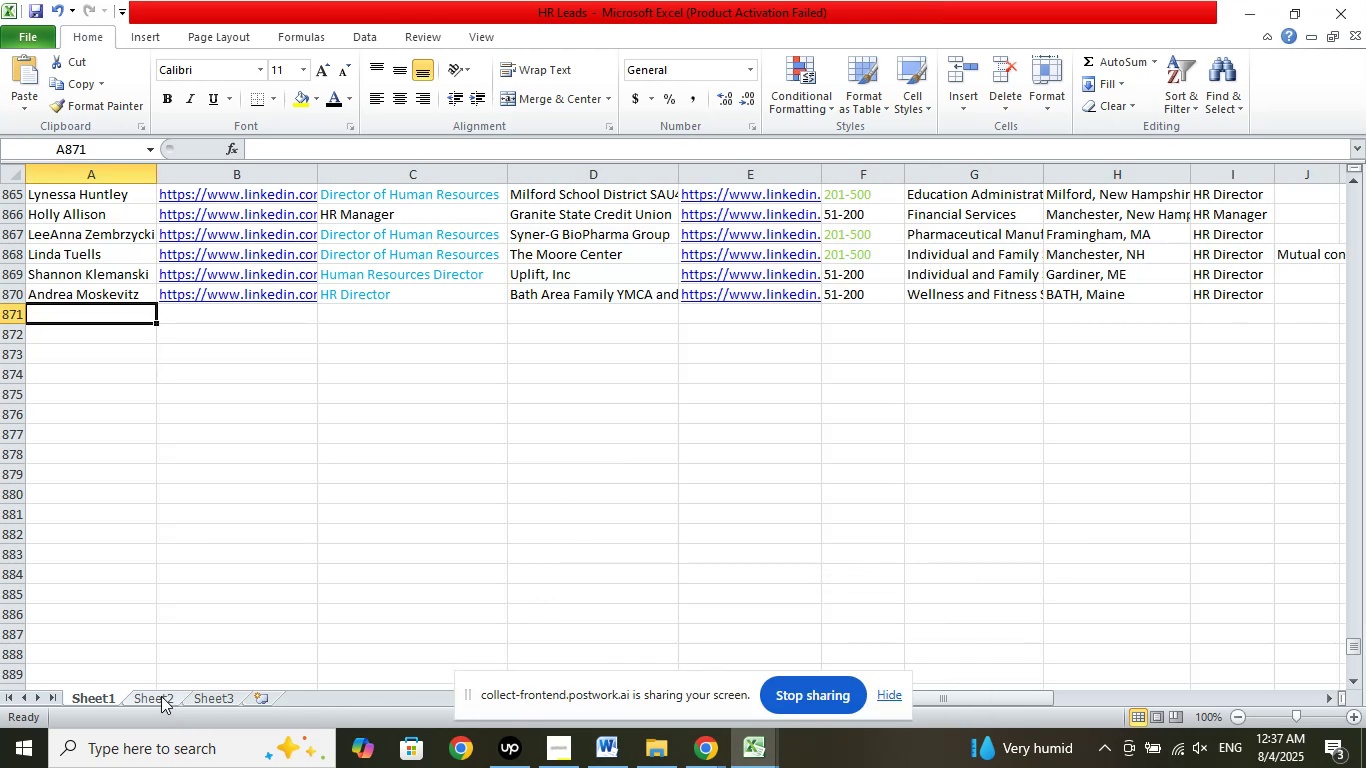 
left_click([160, 695])
 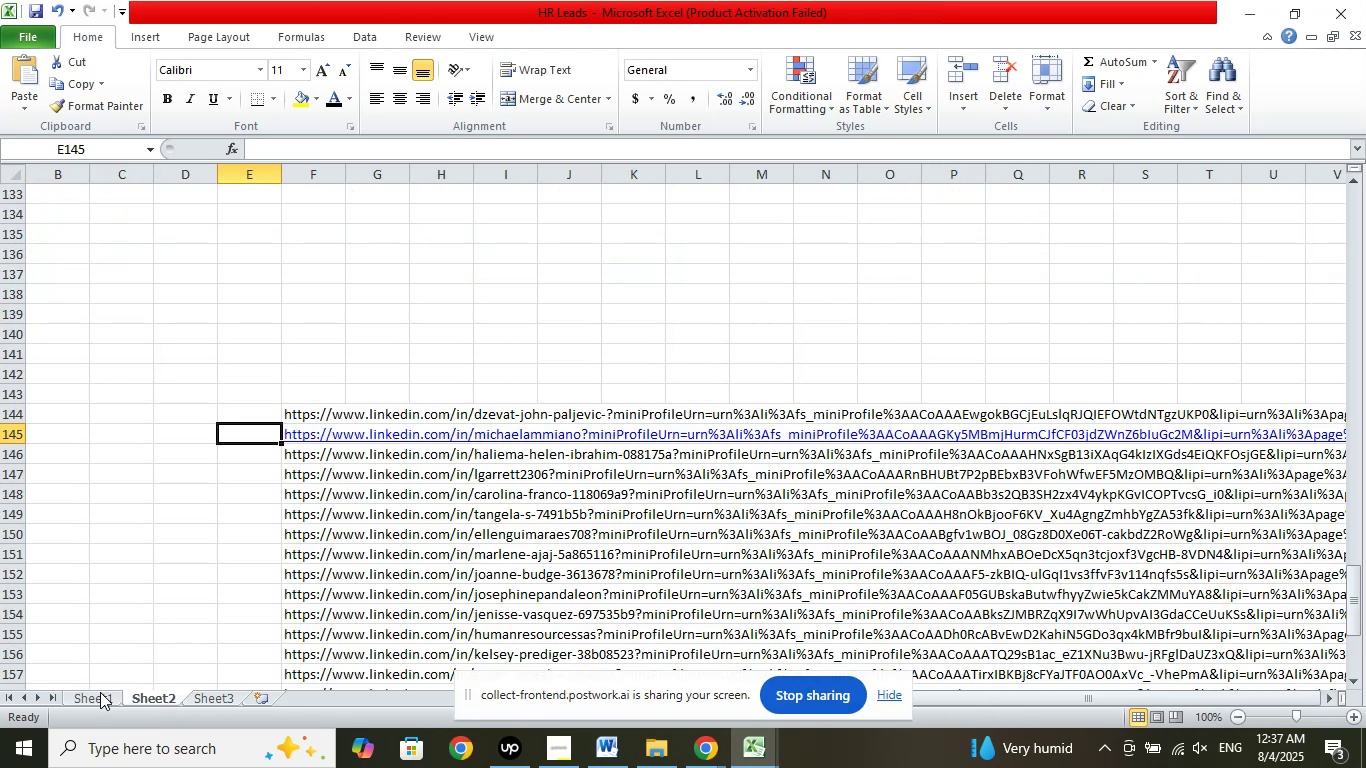 
left_click([98, 697])
 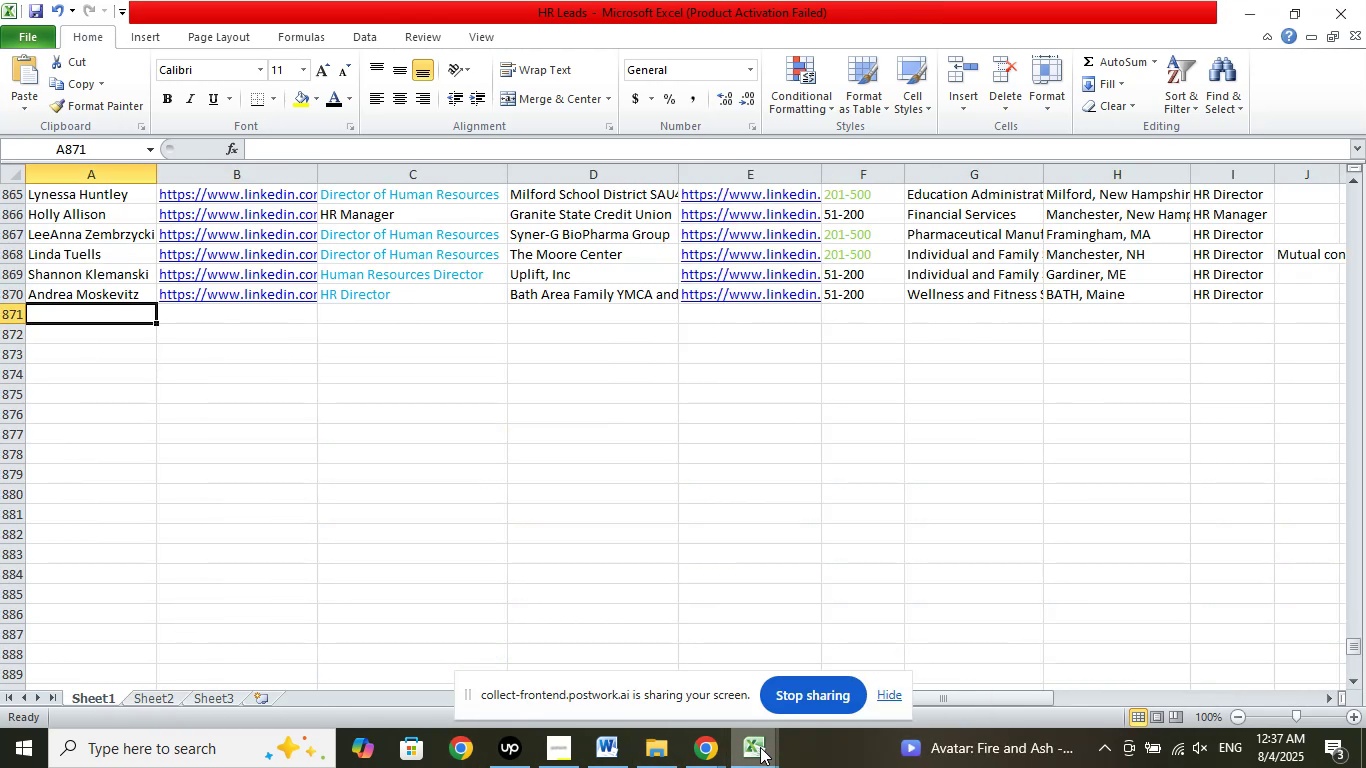 
left_click([761, 747])
 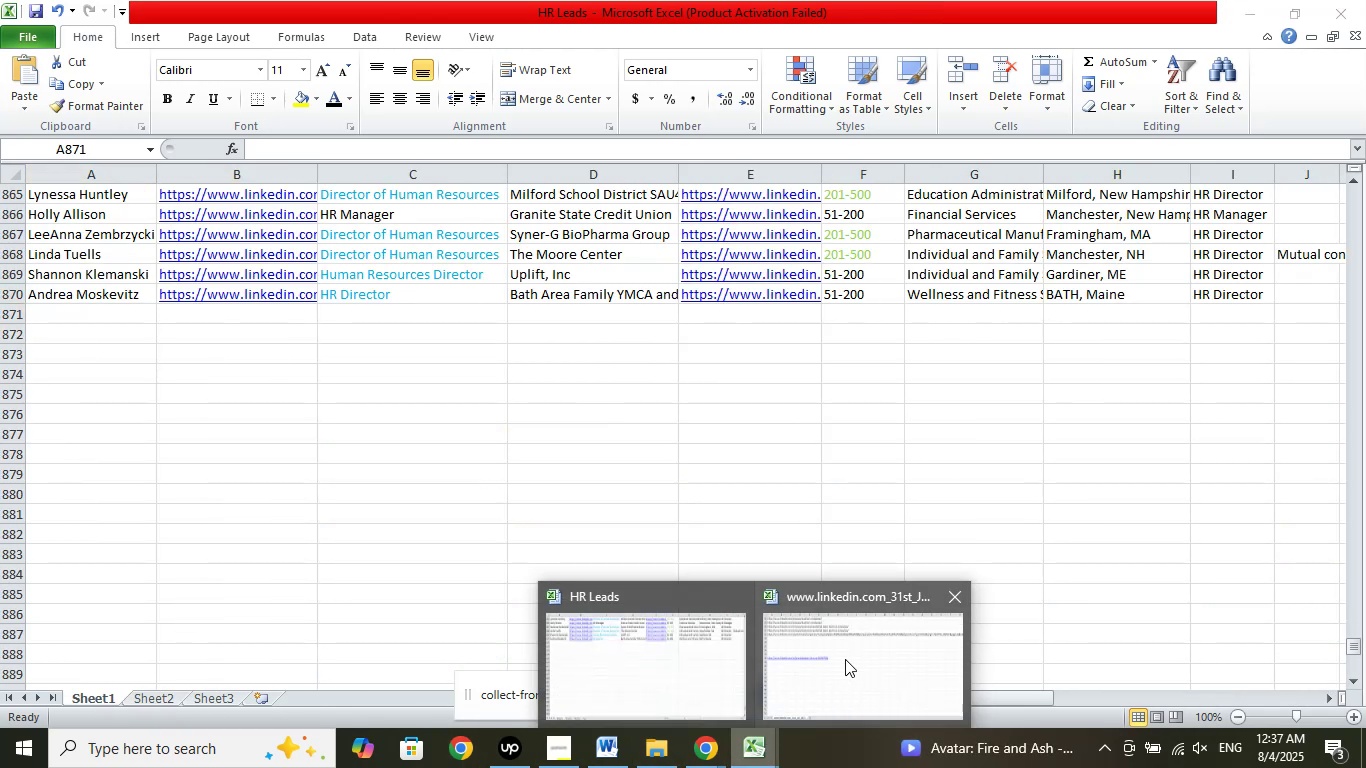 
left_click([845, 659])
 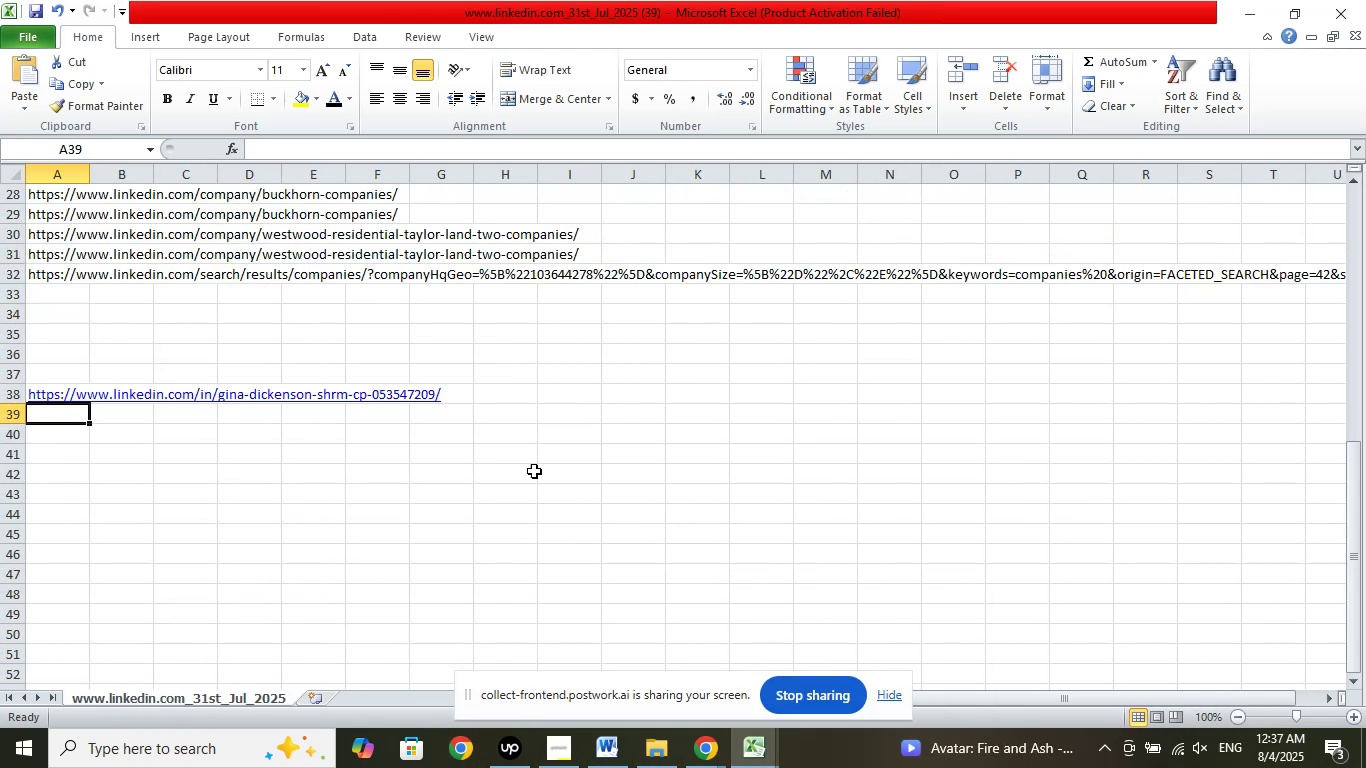 
scroll: coordinate [533, 415], scroll_direction: up, amount: 17.0
 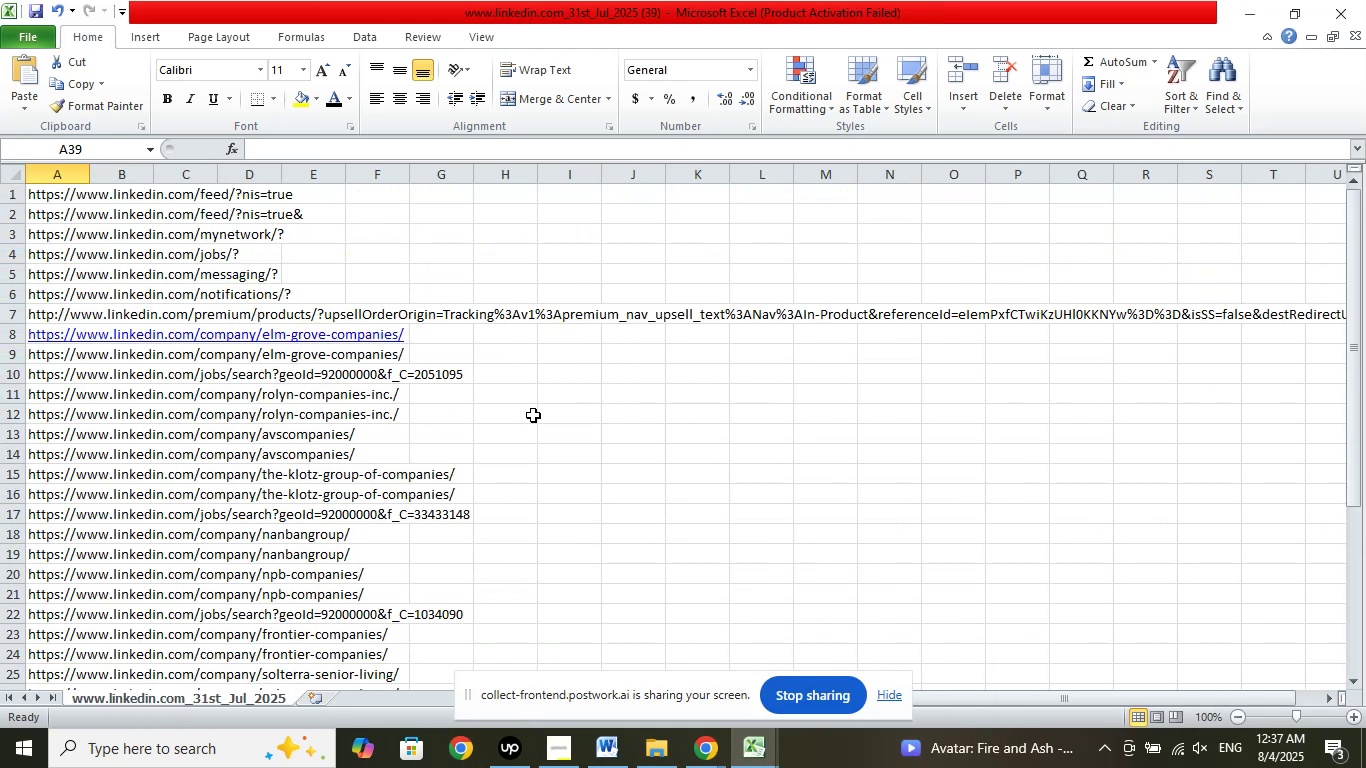 
scroll: coordinate [533, 415], scroll_direction: down, amount: 12.0
 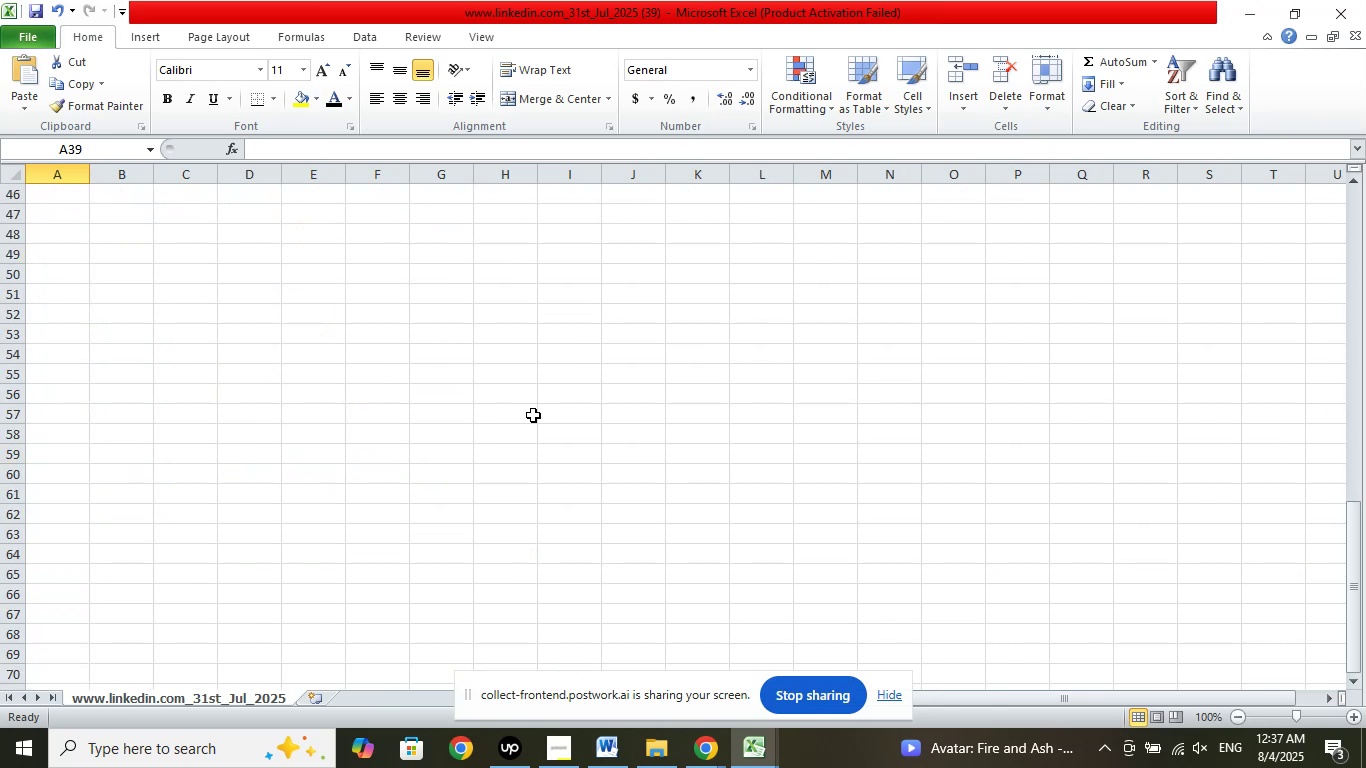 
scroll: coordinate [533, 415], scroll_direction: up, amount: 6.0
 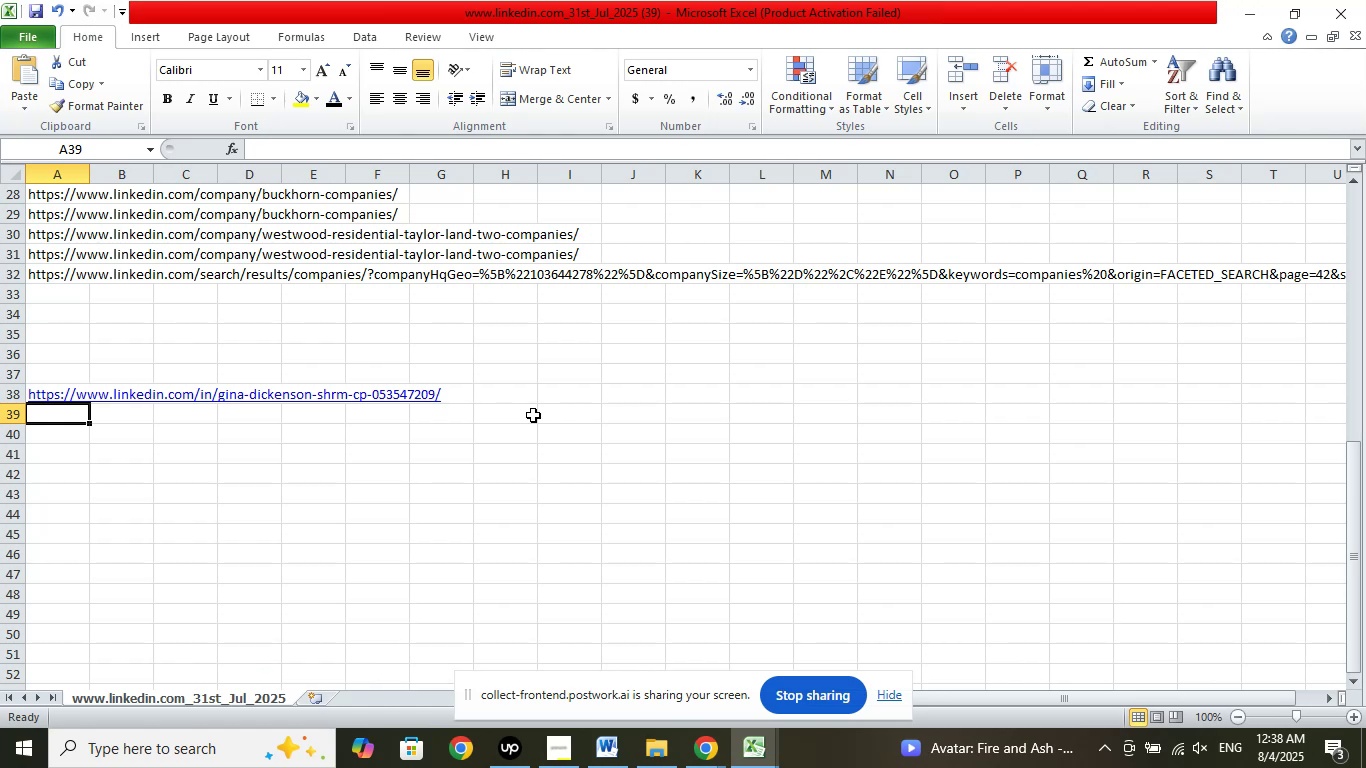 
wait(33.8)
 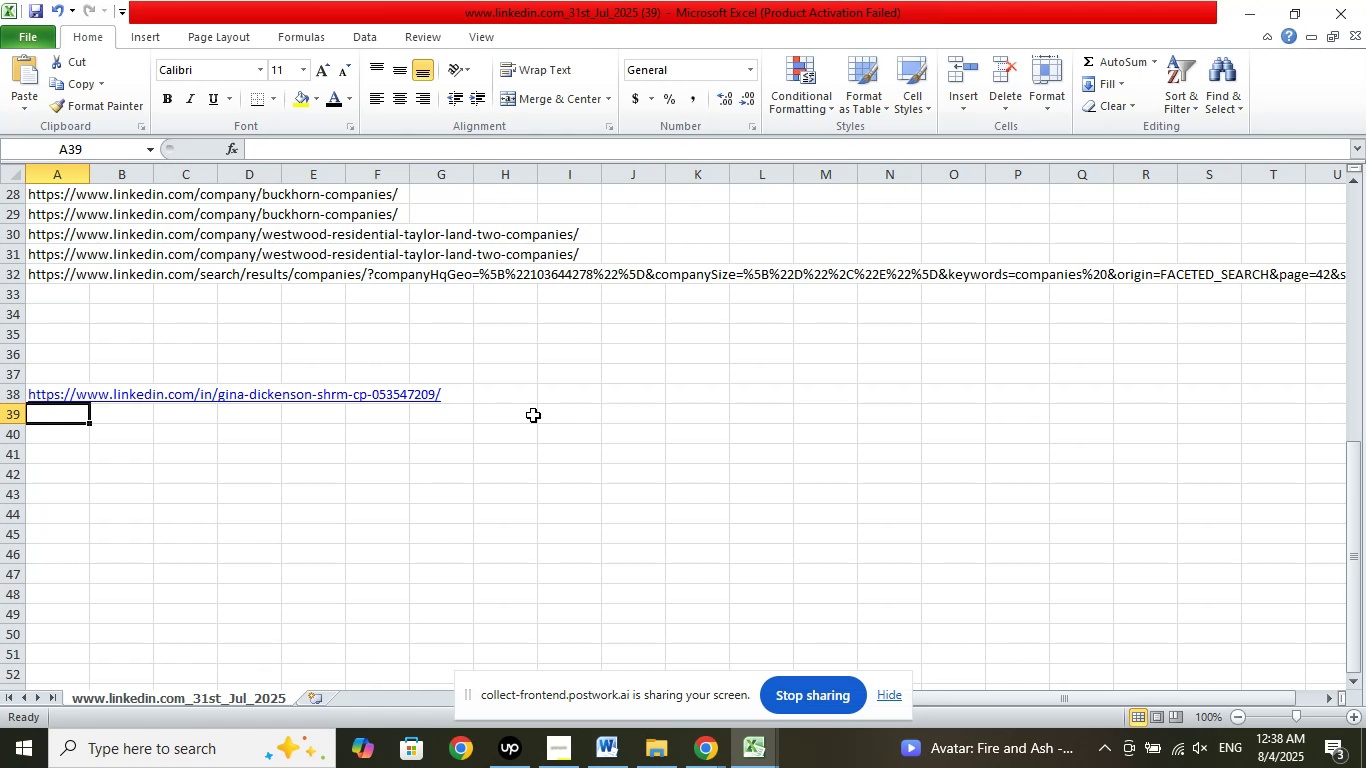 
left_click([762, 747])
 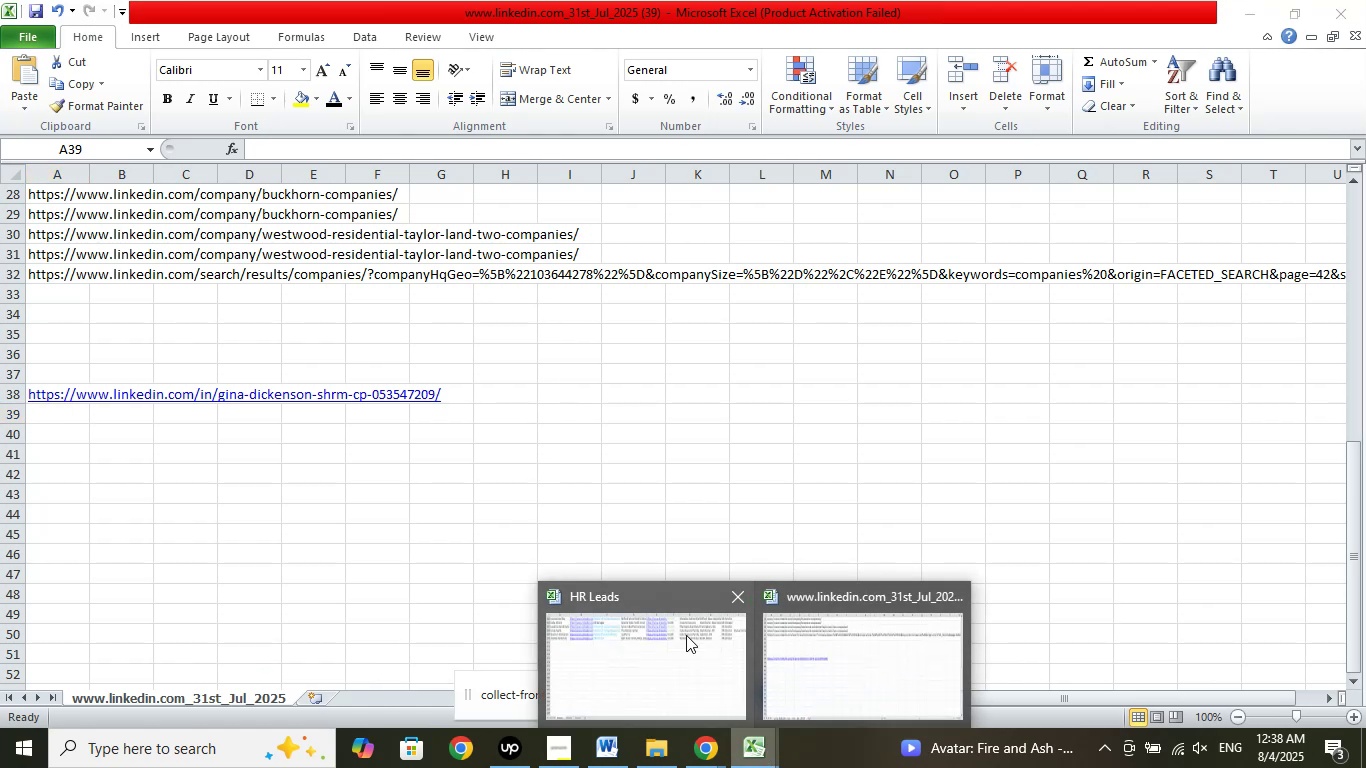 
left_click([670, 629])
 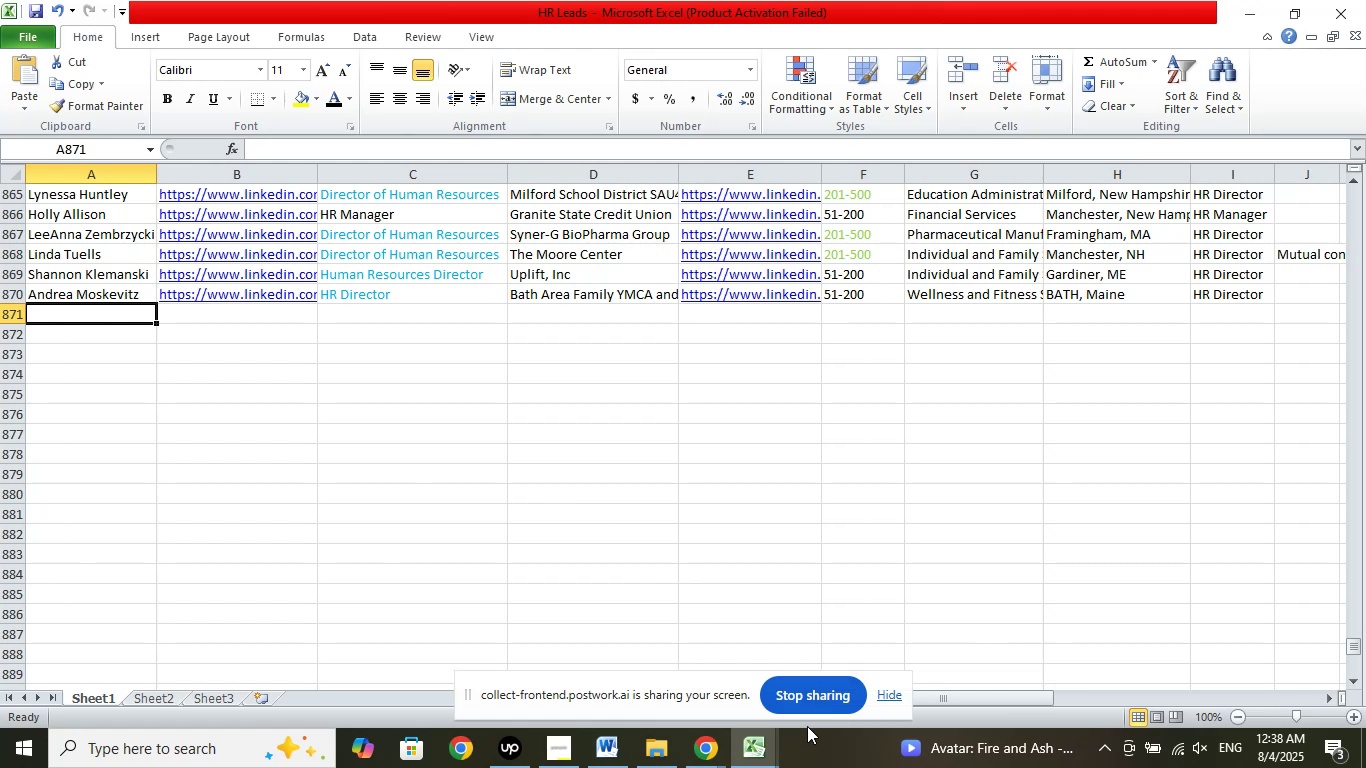 
left_click([761, 752])
 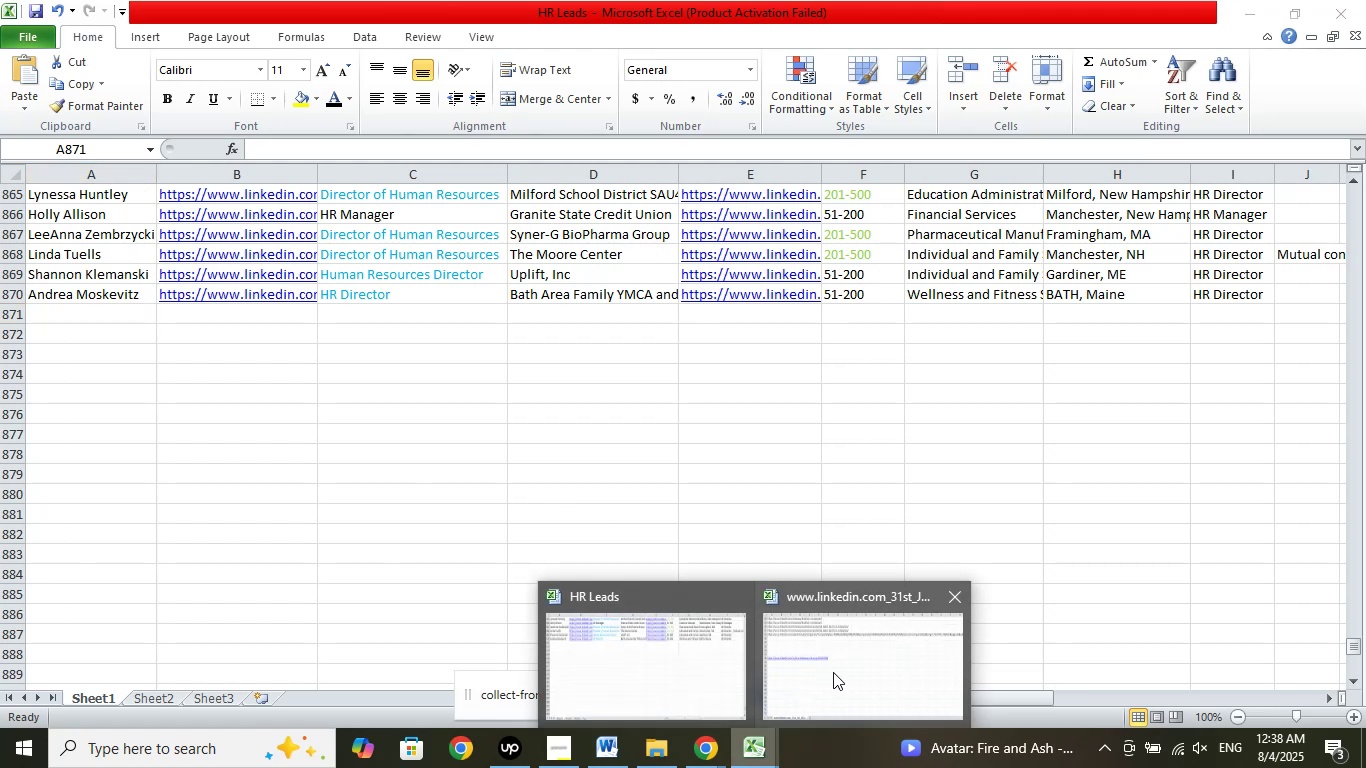 
left_click([833, 672])
 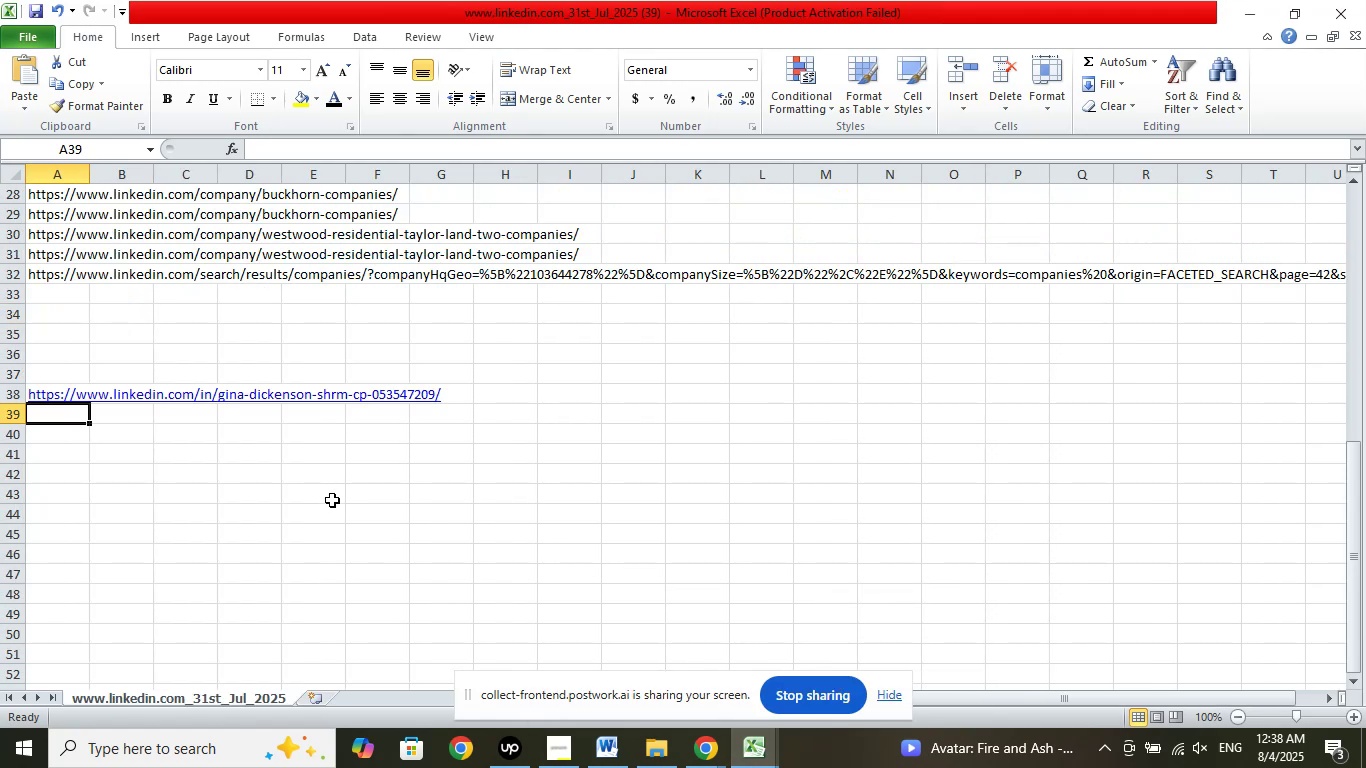 
scroll: coordinate [391, 460], scroll_direction: up, amount: 14.0
 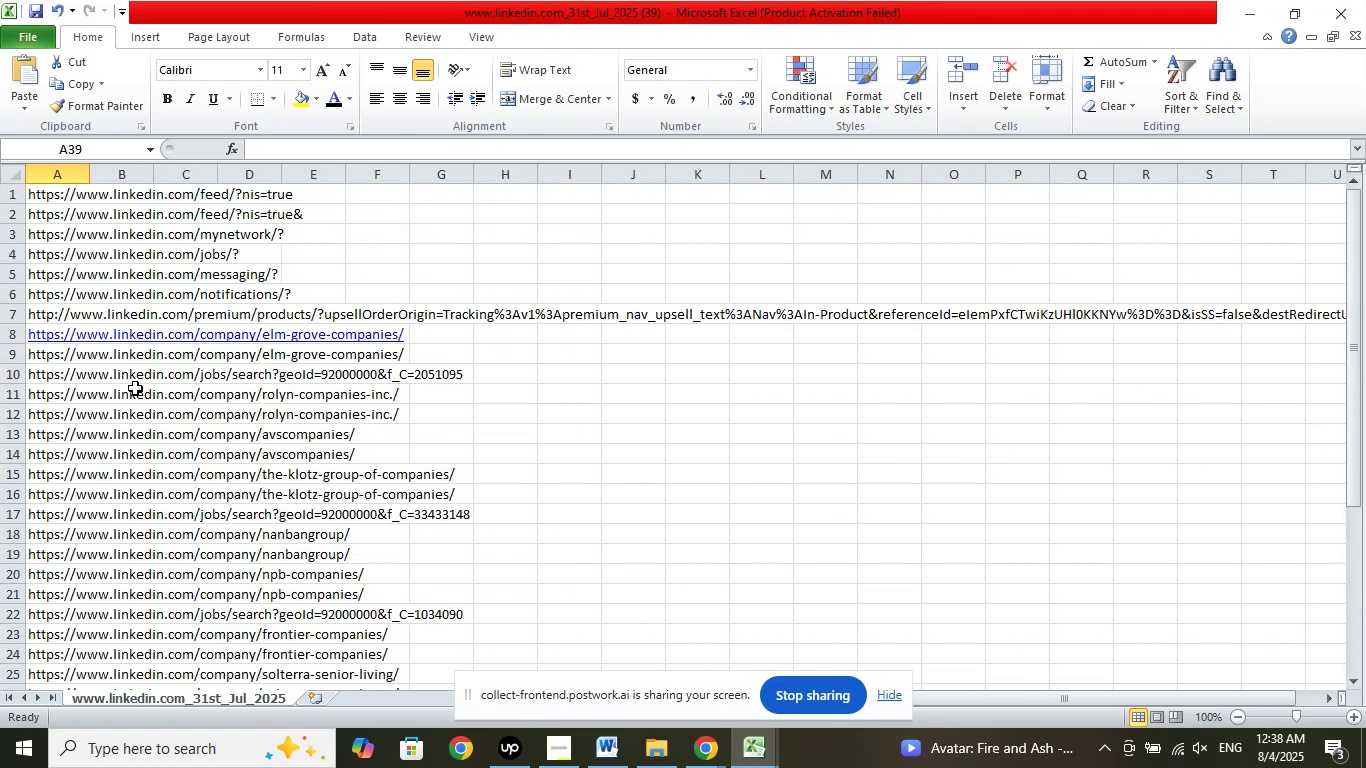 
left_click([493, 373])
 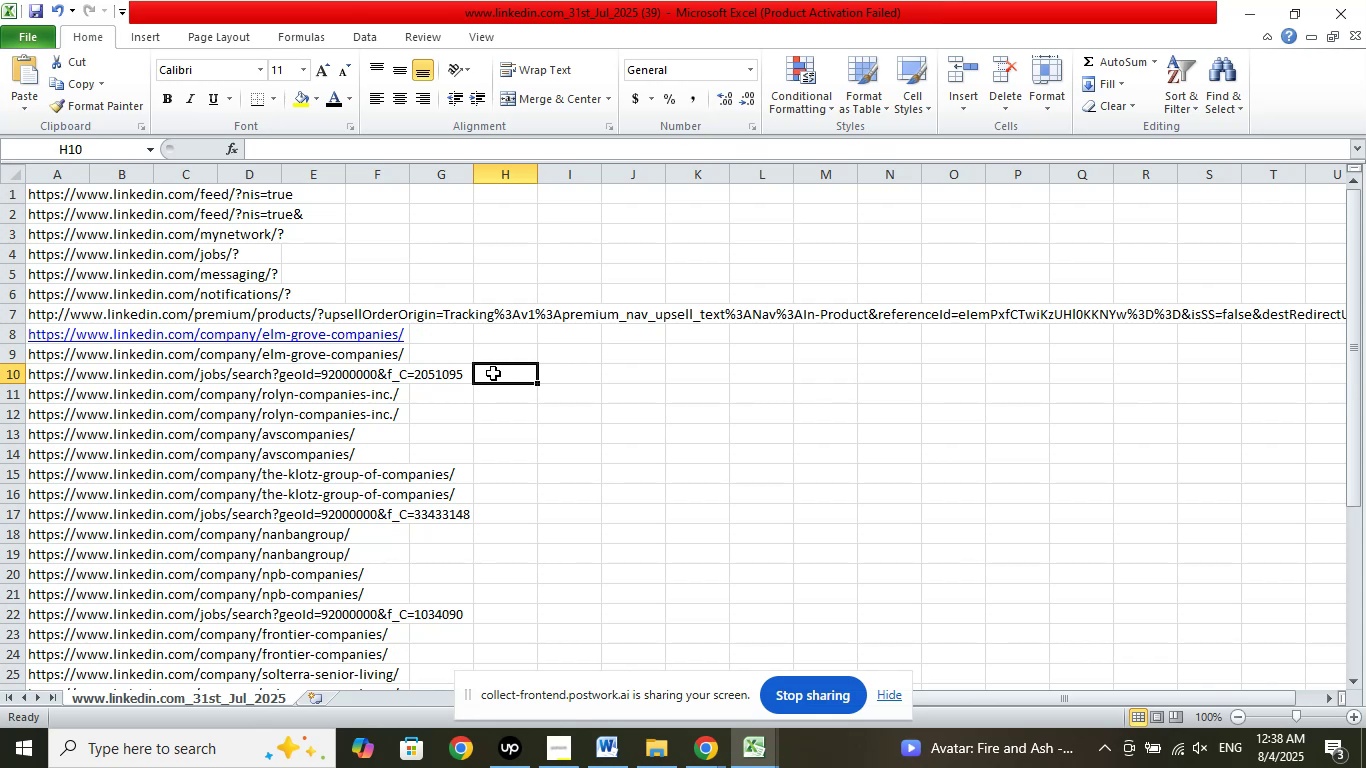 
key(ArrowLeft)
 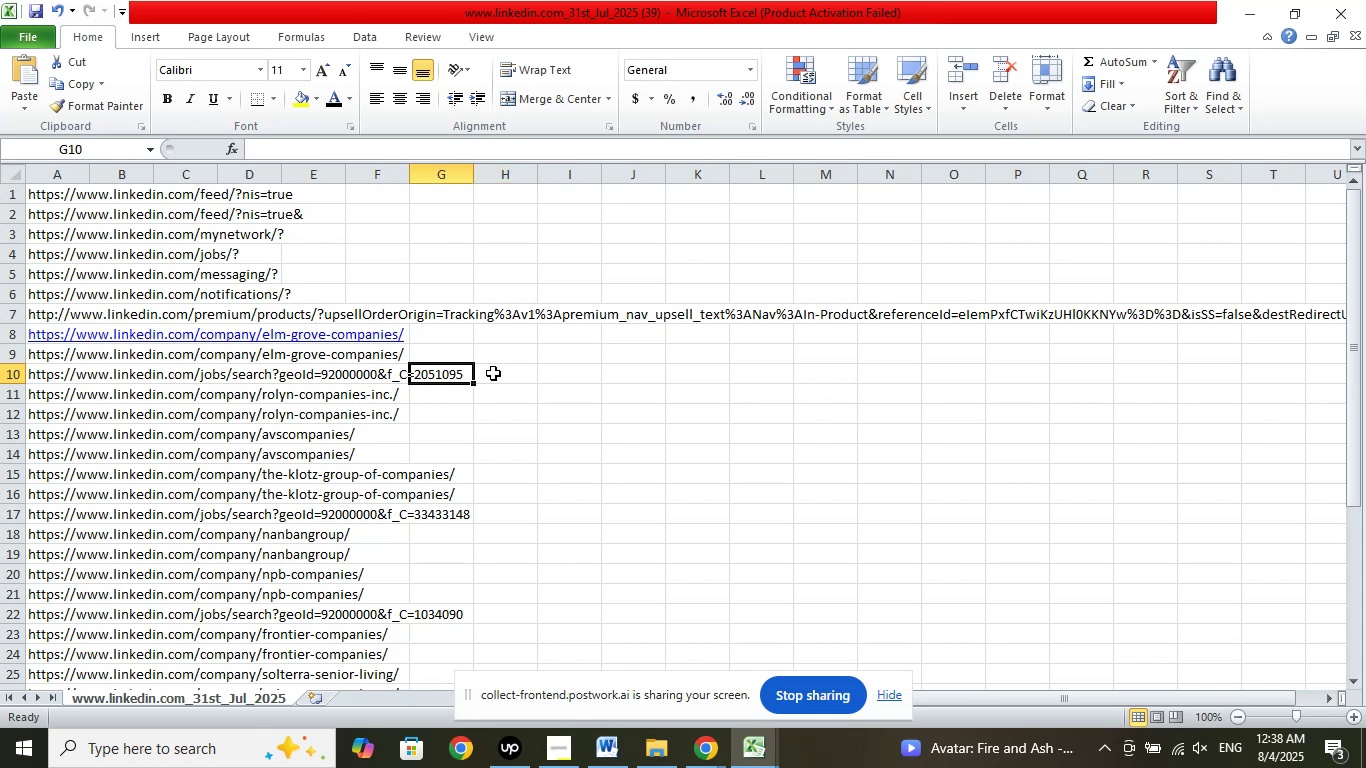 
key(ArrowLeft)
 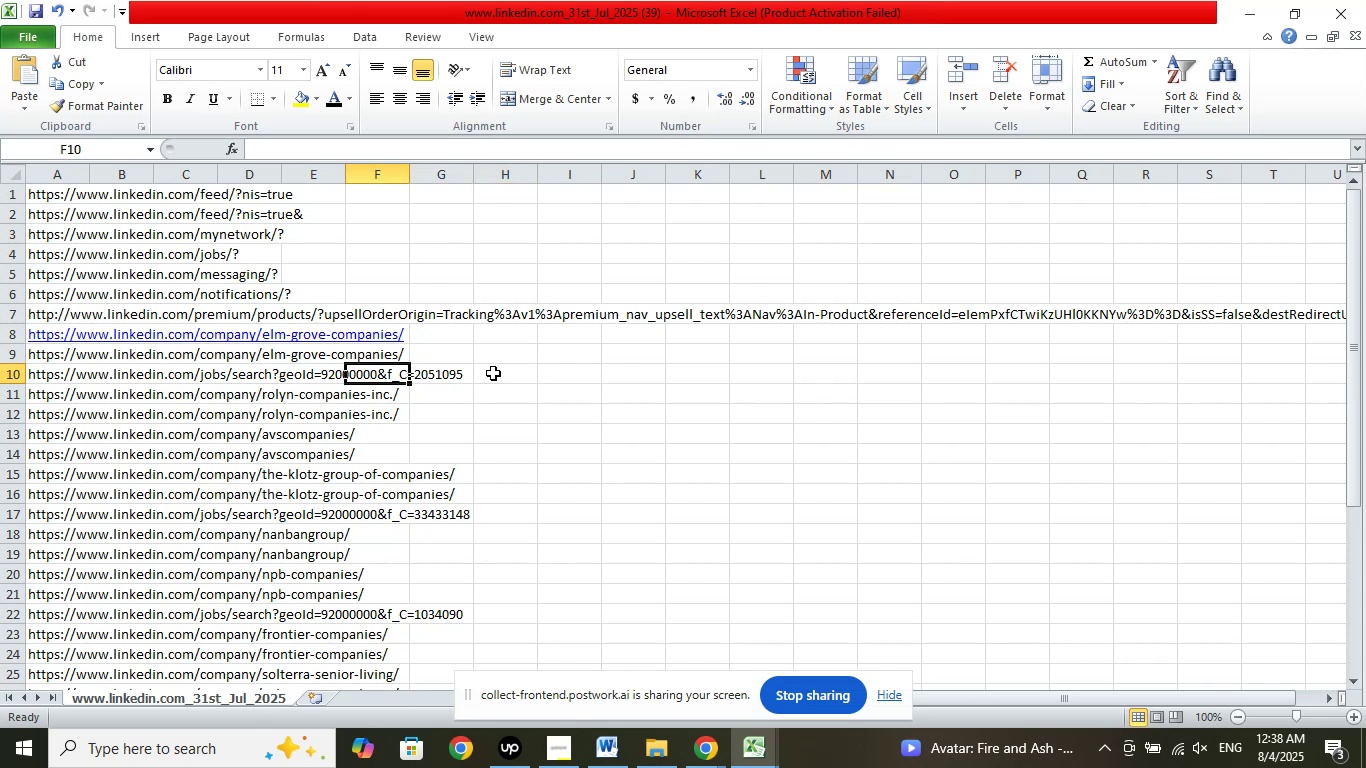 
key(ArrowDown)
 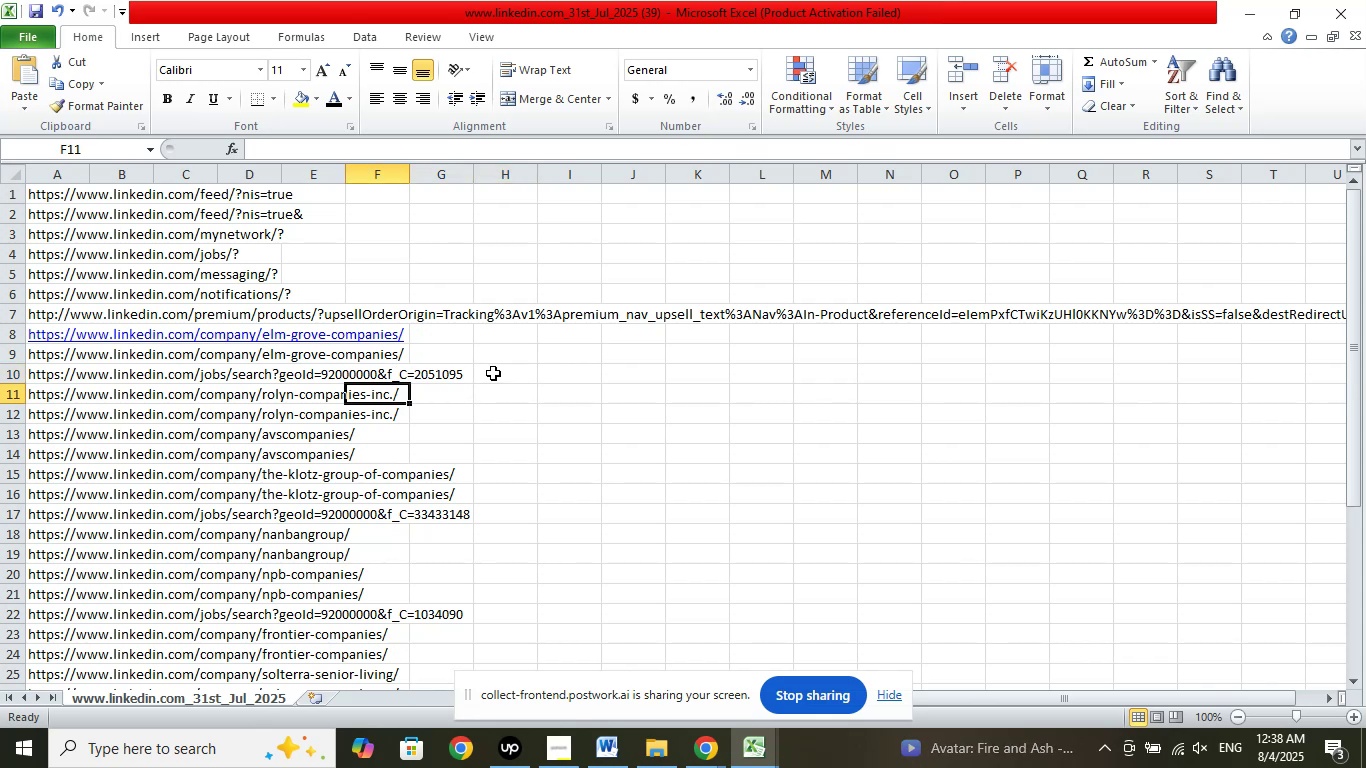 
key(ArrowLeft)
 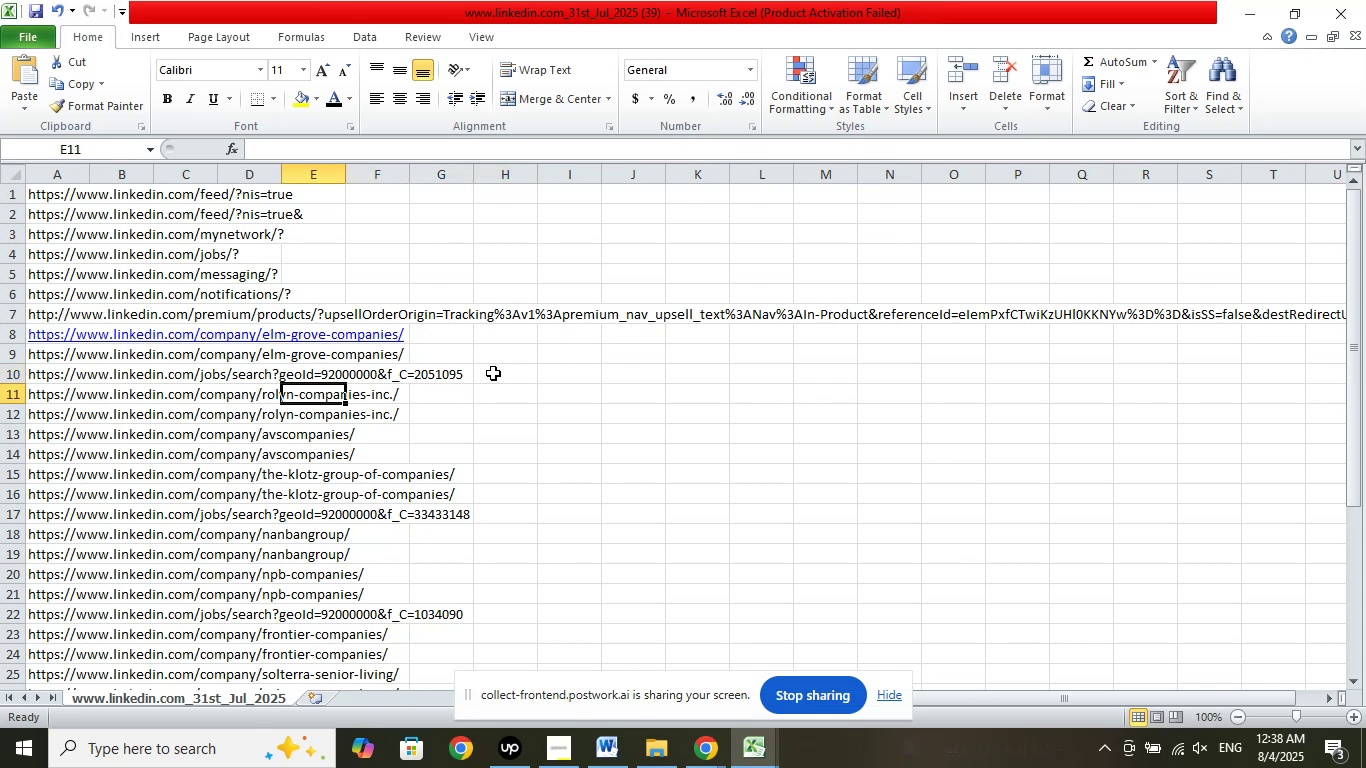 
key(ArrowLeft)
 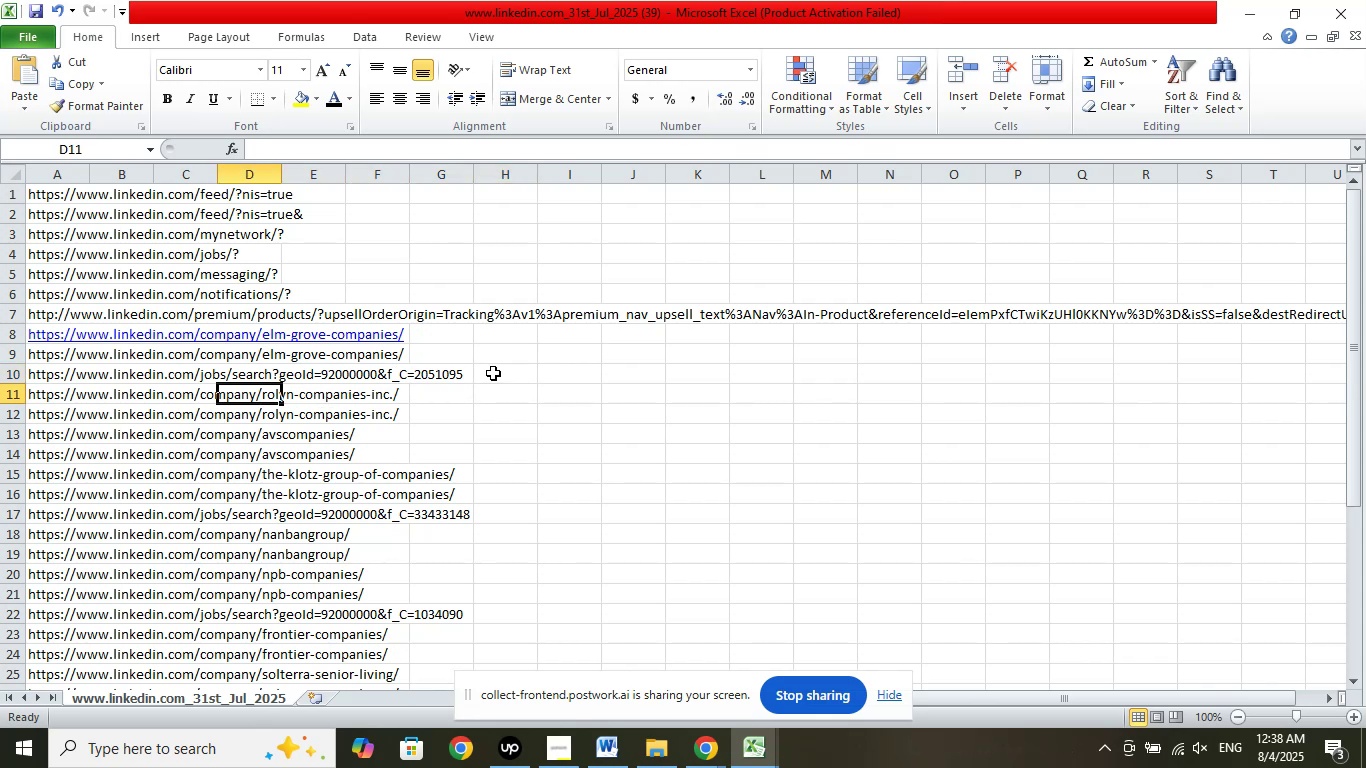 
key(ArrowLeft)
 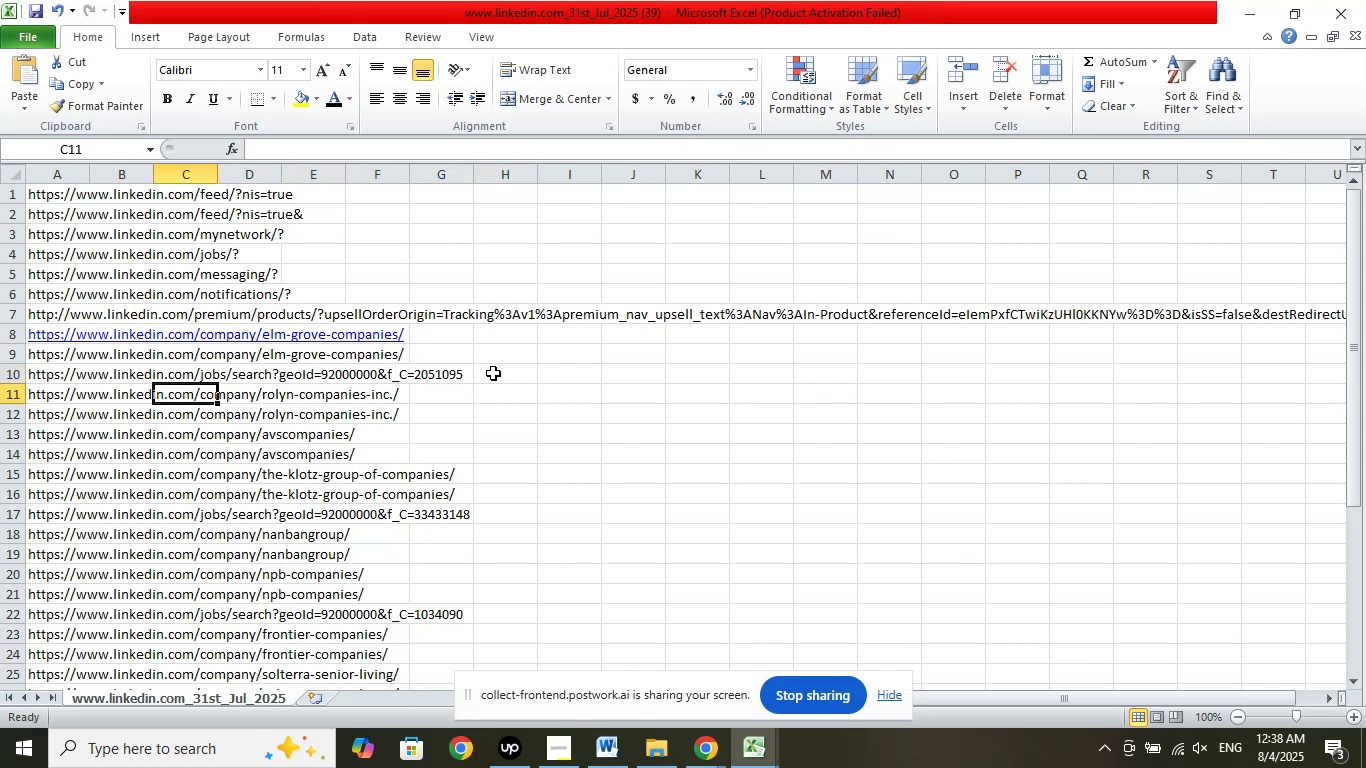 
key(ArrowLeft)
 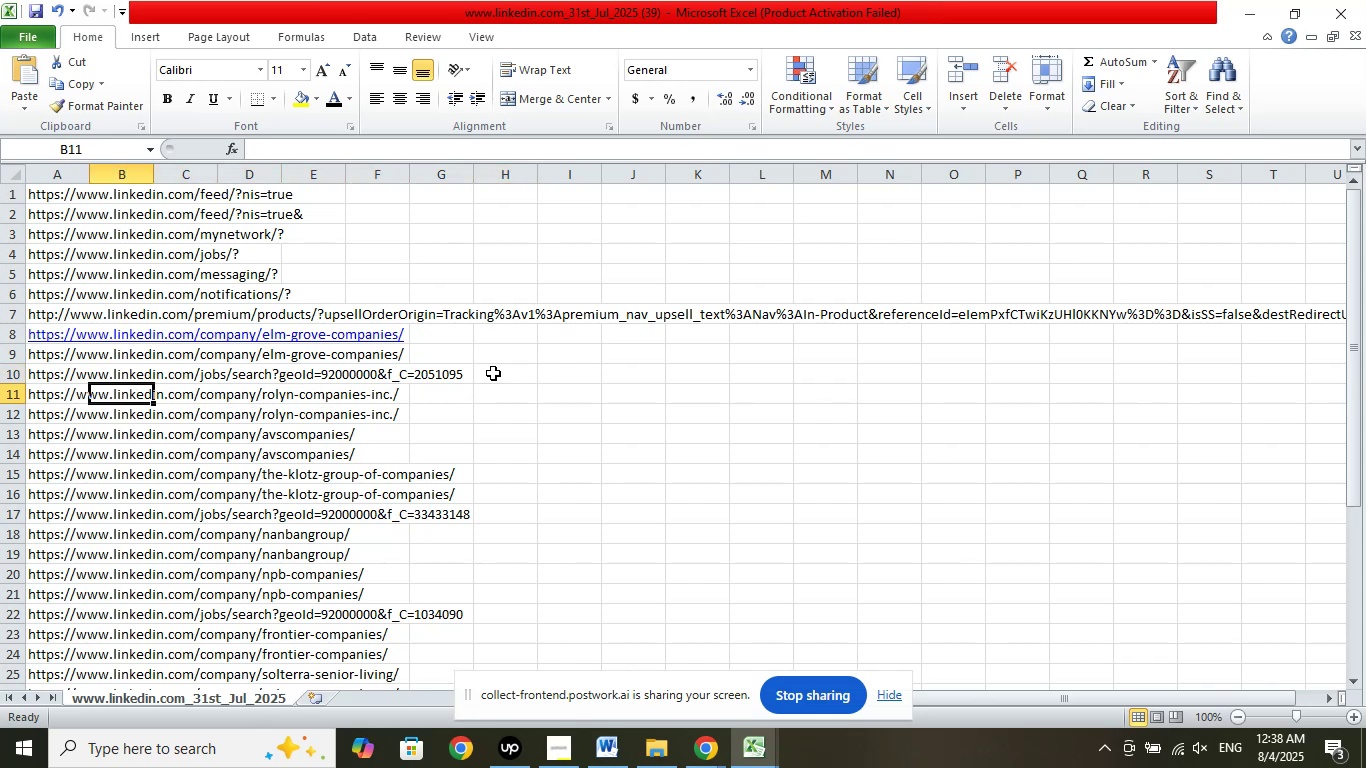 
key(ArrowLeft)
 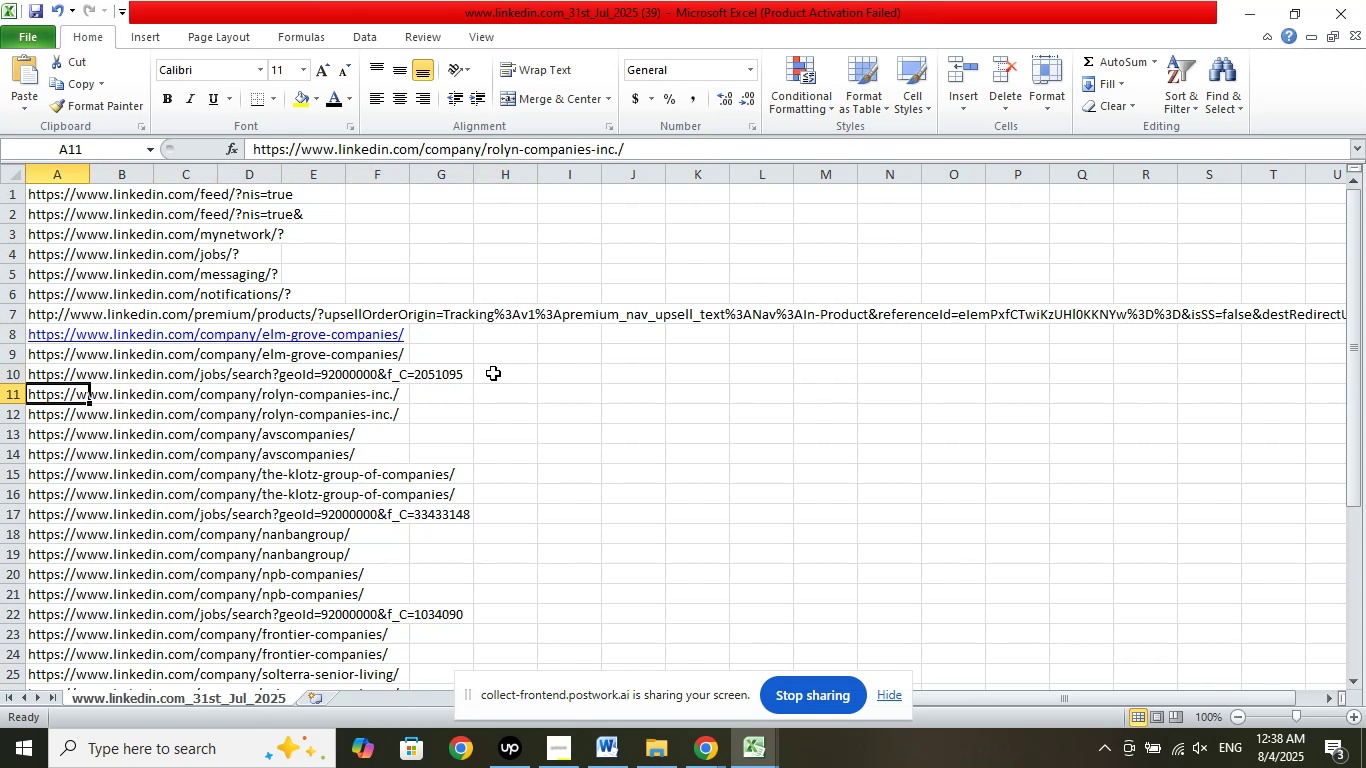 
key(ArrowLeft)
 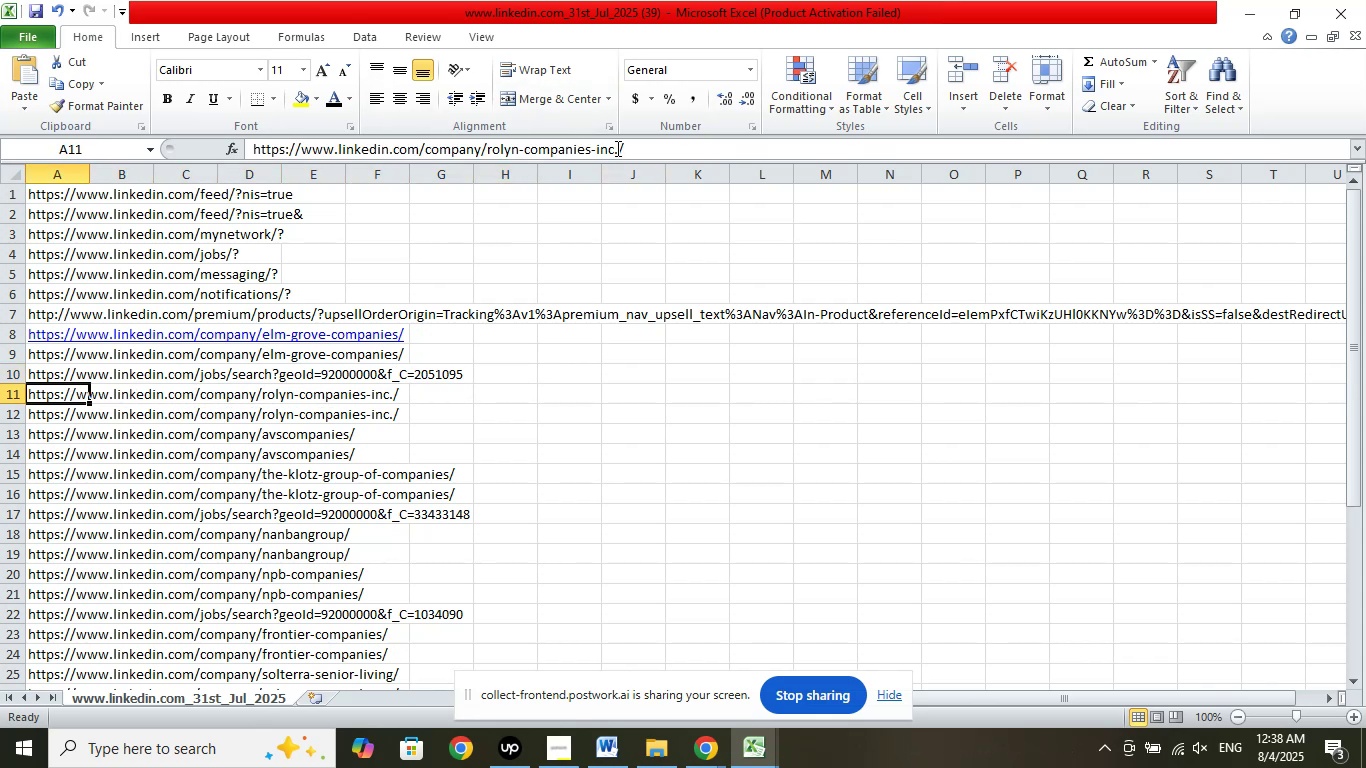 
left_click_drag(start_coordinate=[618, 145], to_coordinate=[489, 145])
 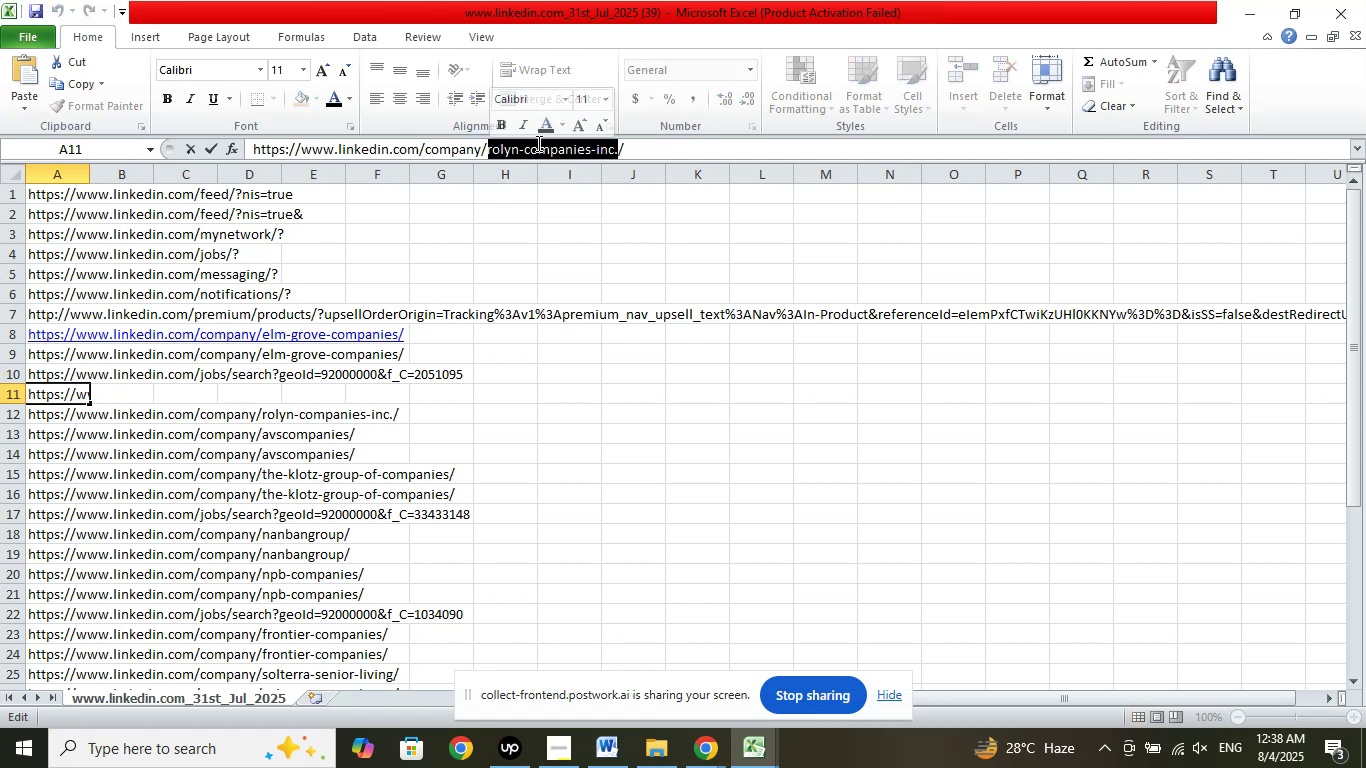 
right_click([537, 143])
 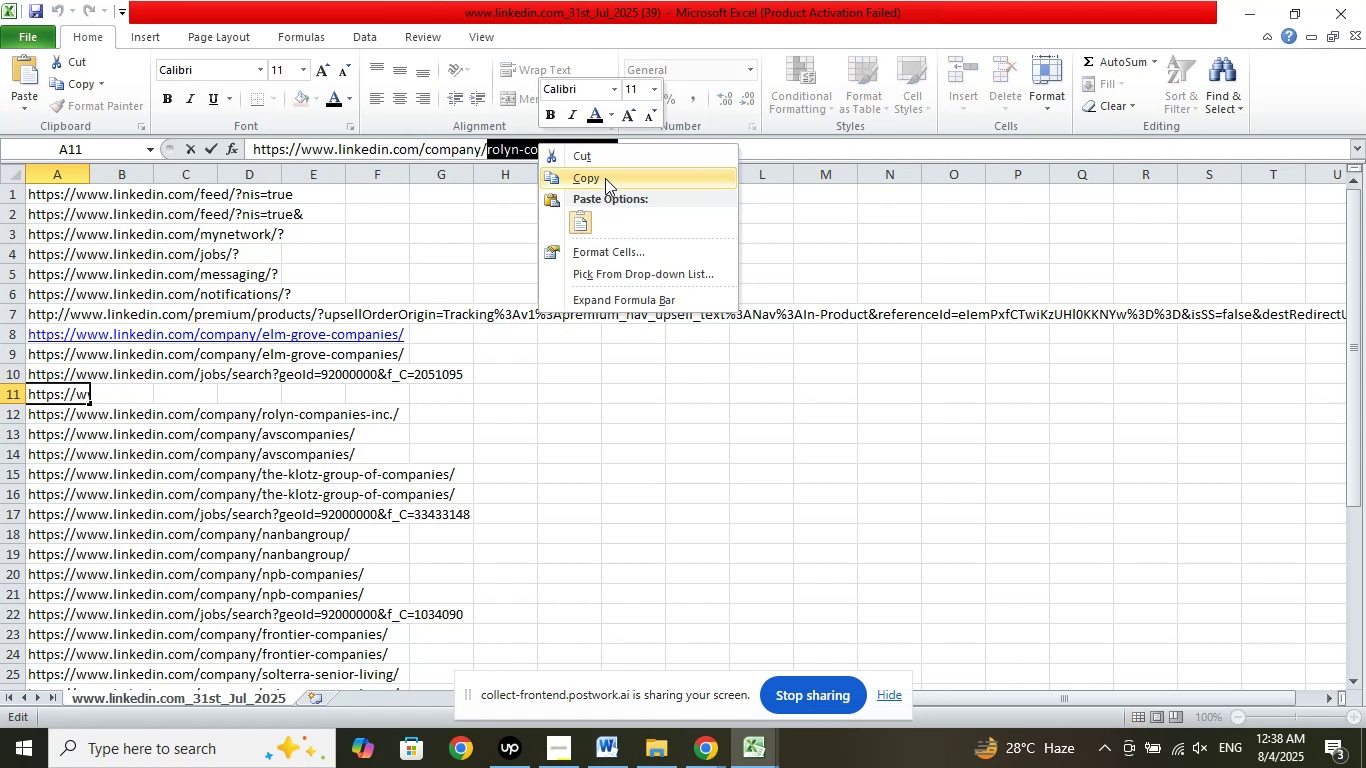 
left_click([605, 178])
 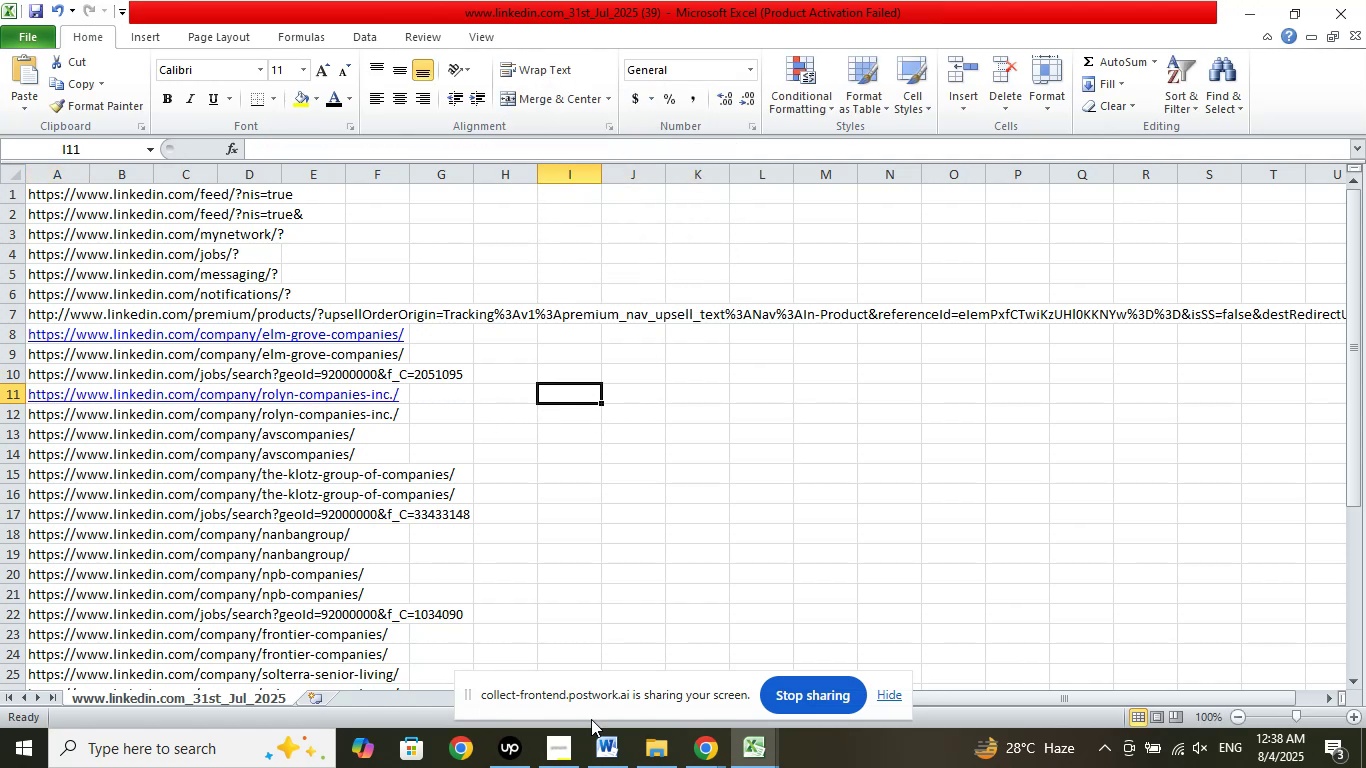 
left_click([696, 755])
 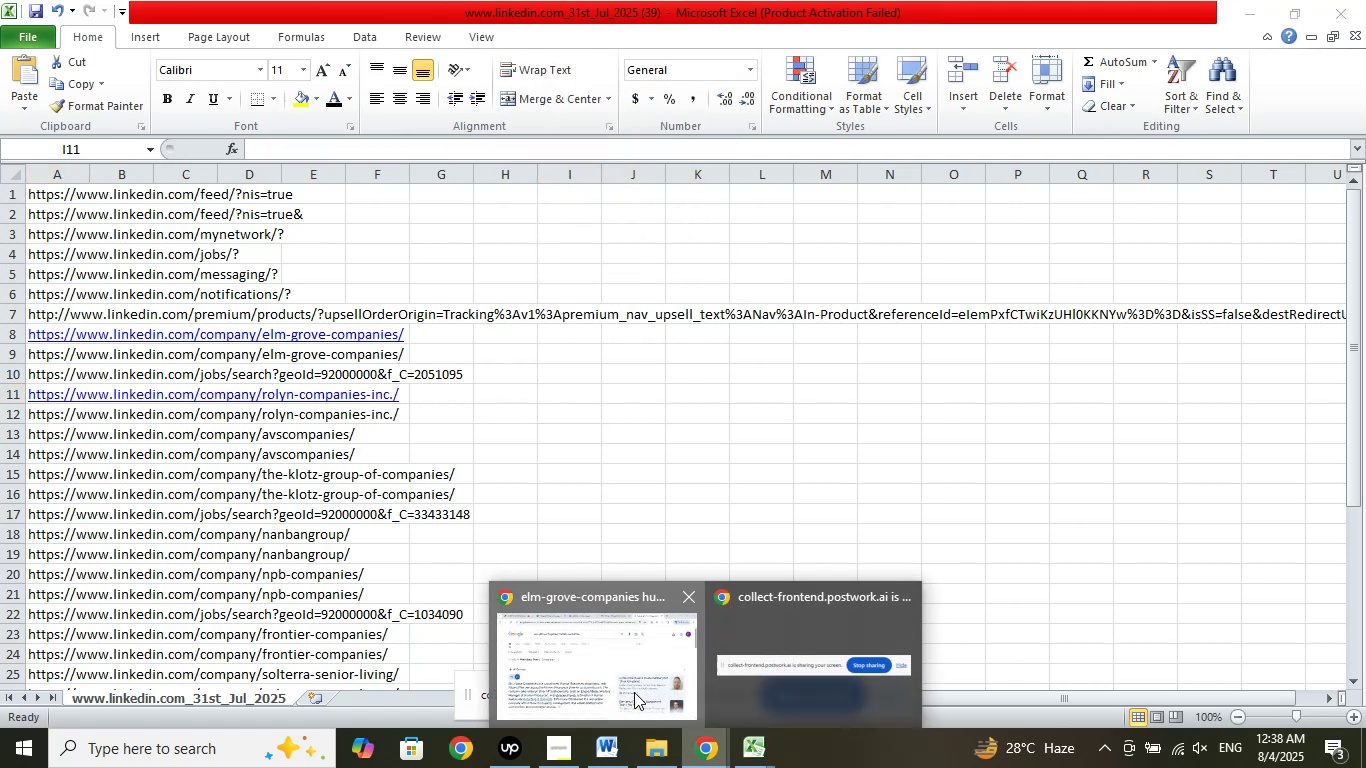 
left_click([634, 692])
 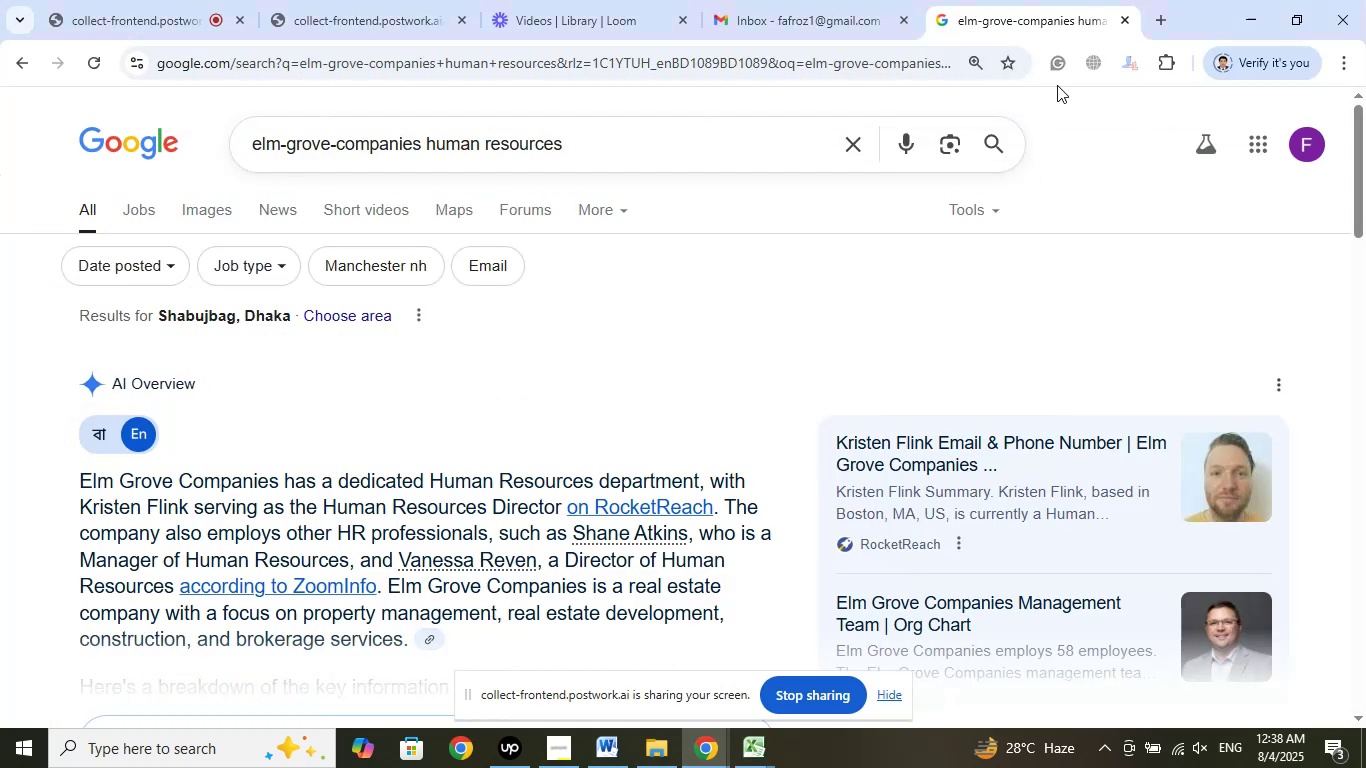 
left_click([1161, 19])
 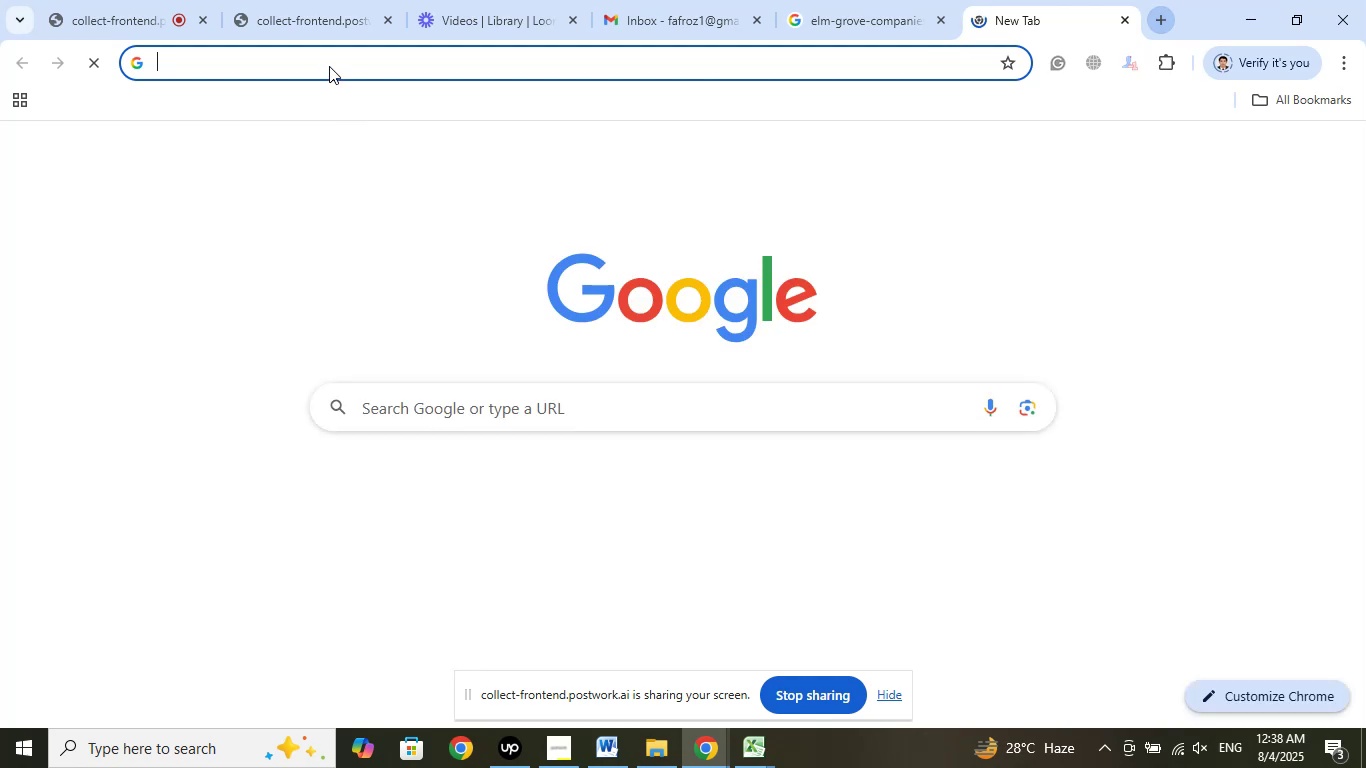 
right_click([329, 66])
 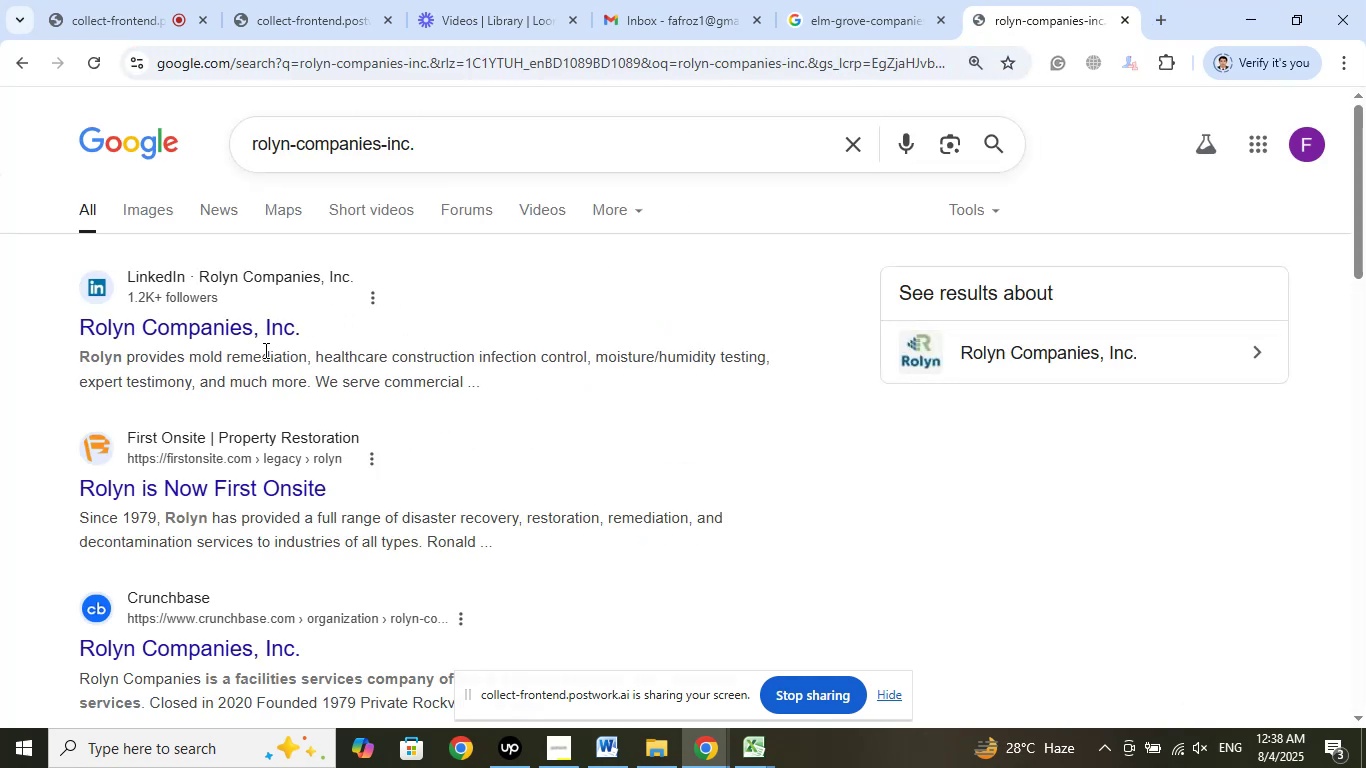 
wait(10.43)
 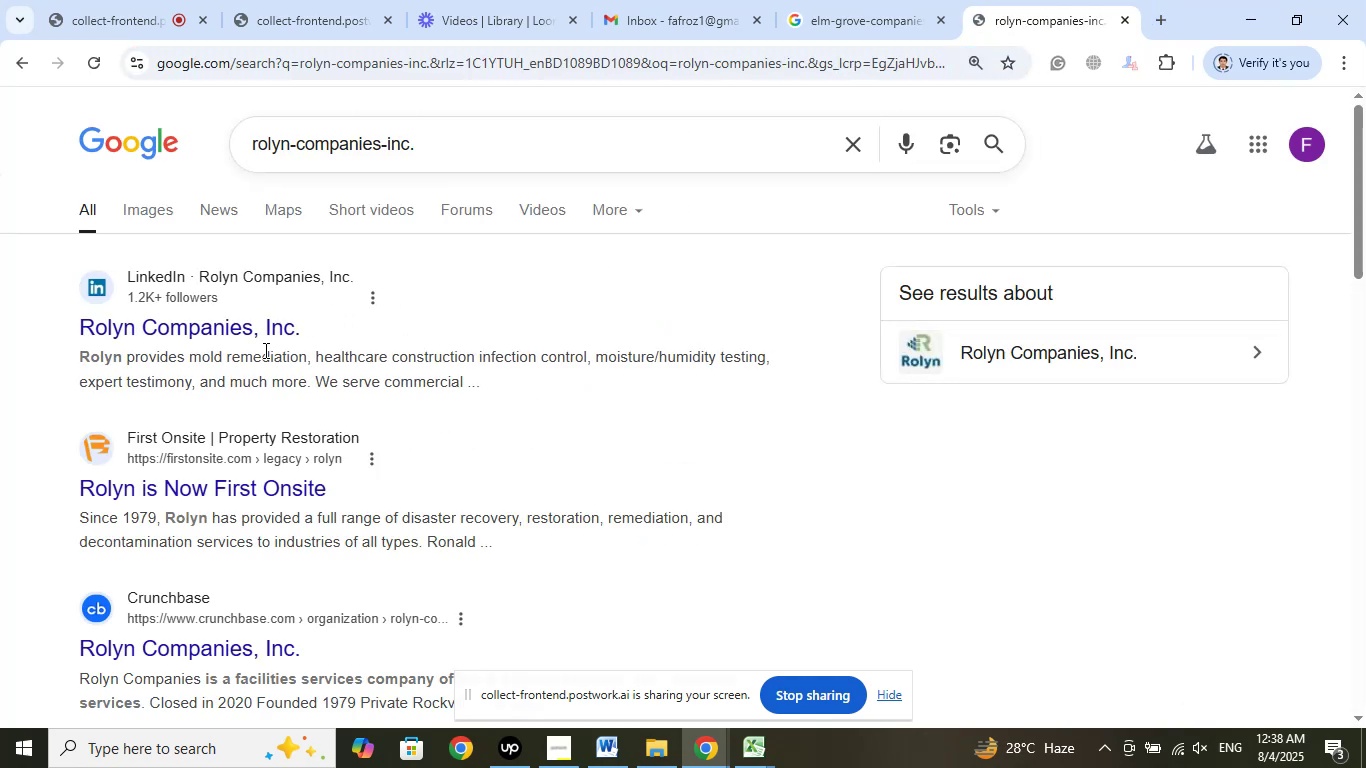 
left_click([485, 146])
 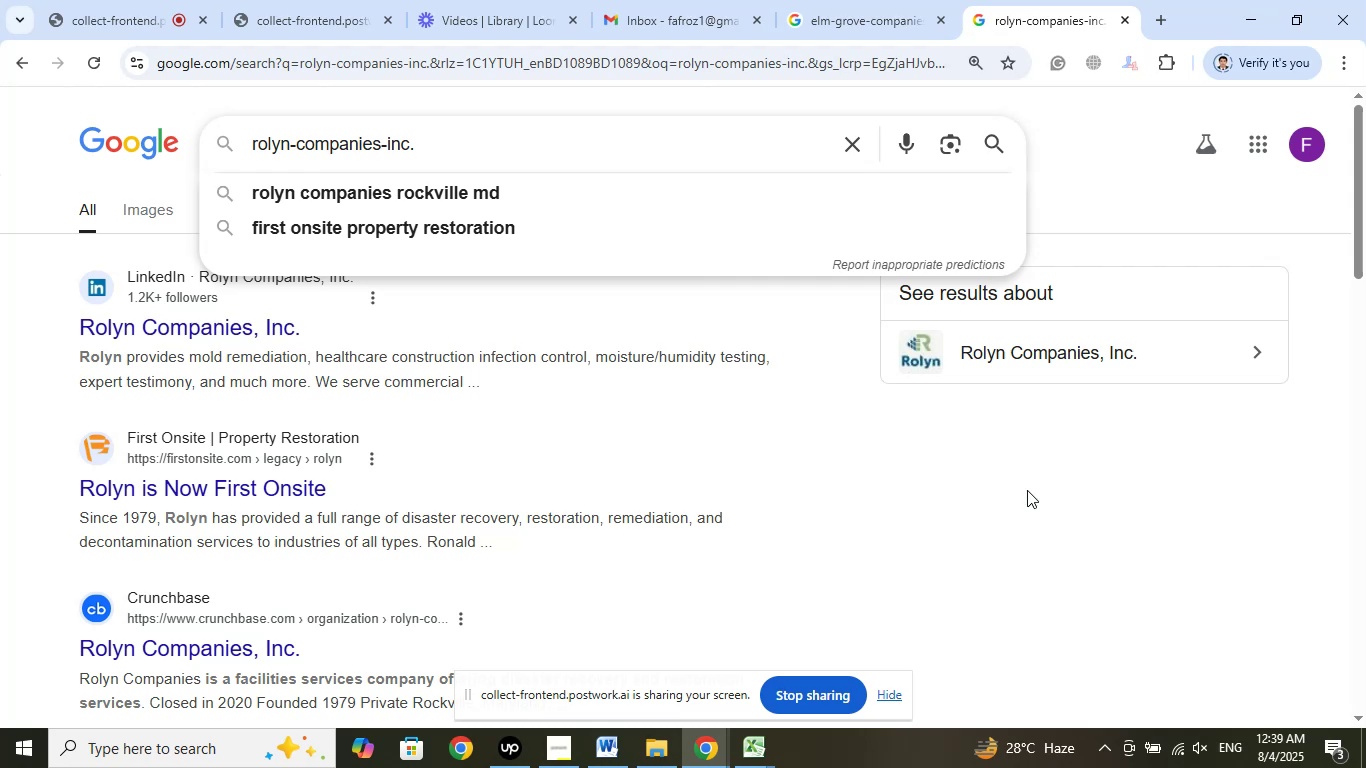 
wait(15.41)
 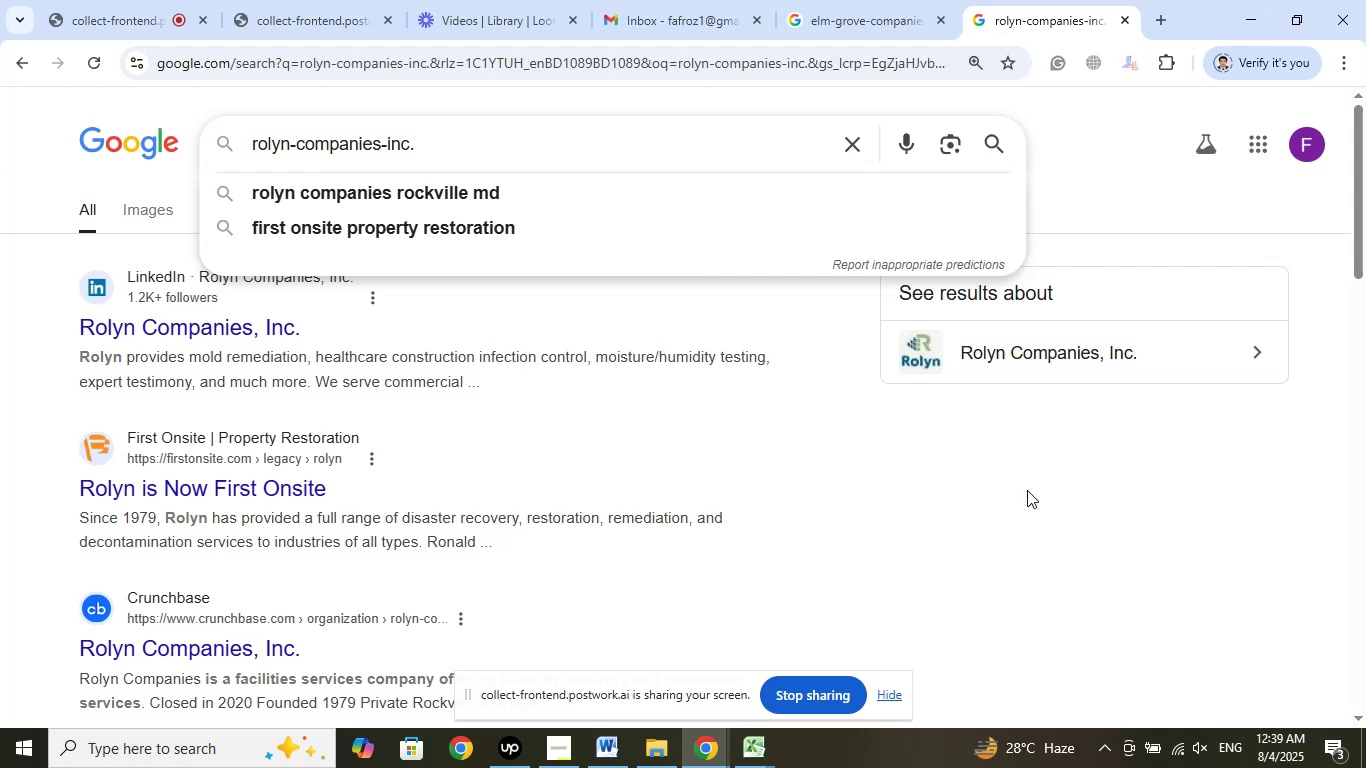 
type( humar)
key(Backspace)
type(n)
 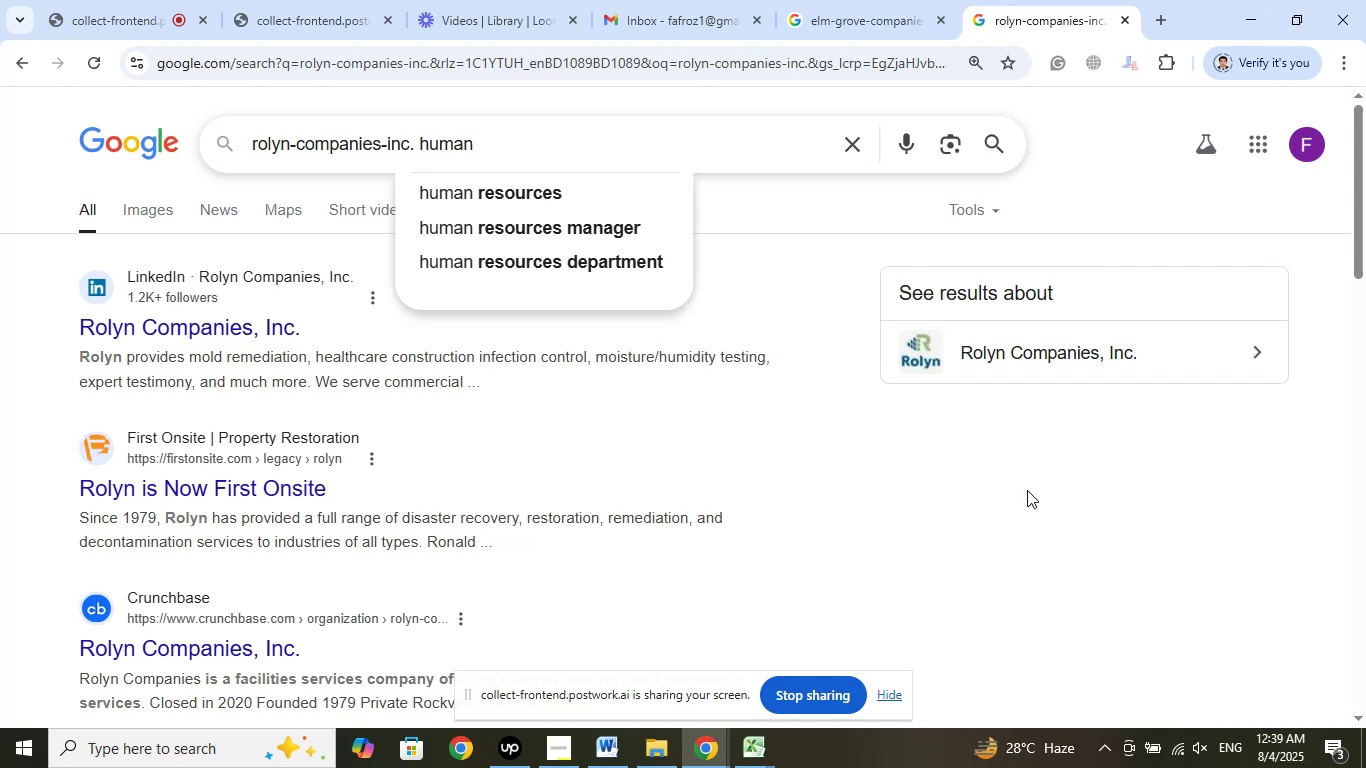 
key(ArrowDown)
 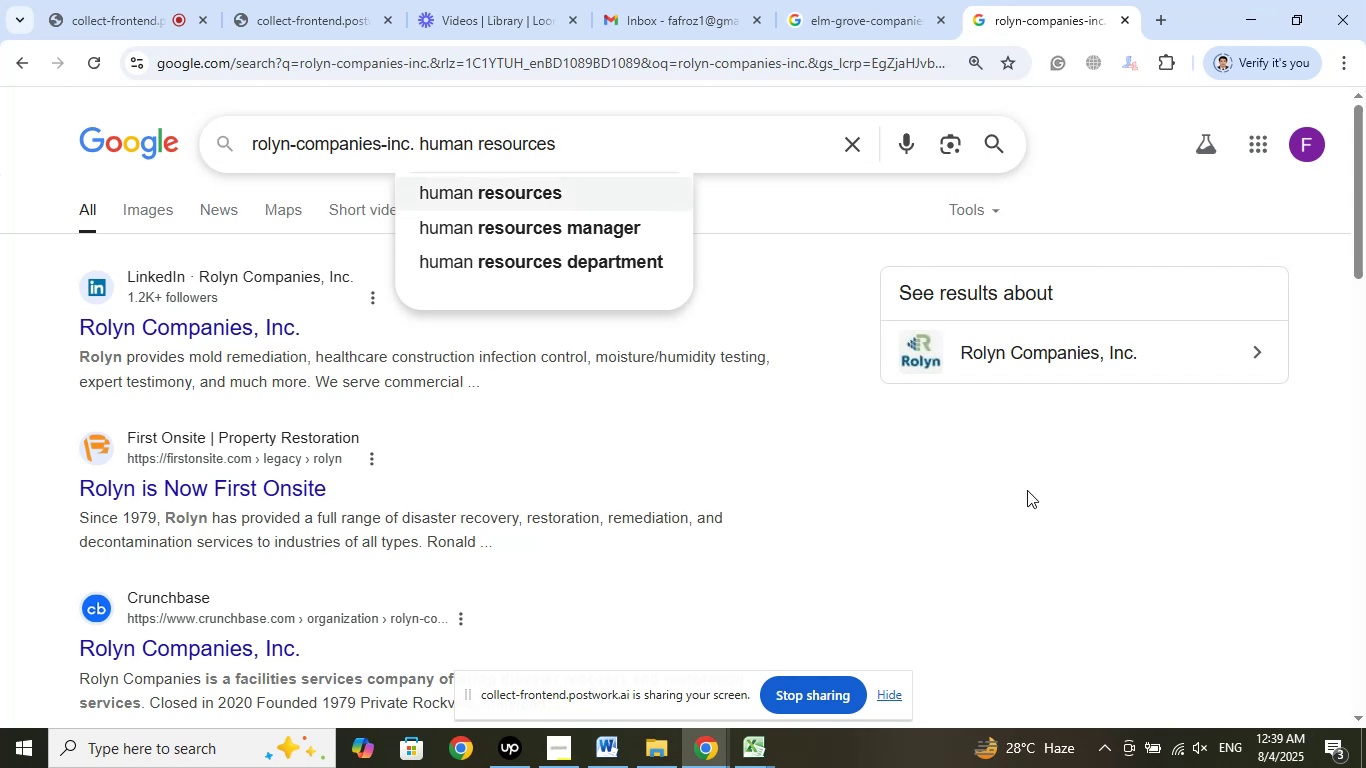 
key(Enter)
 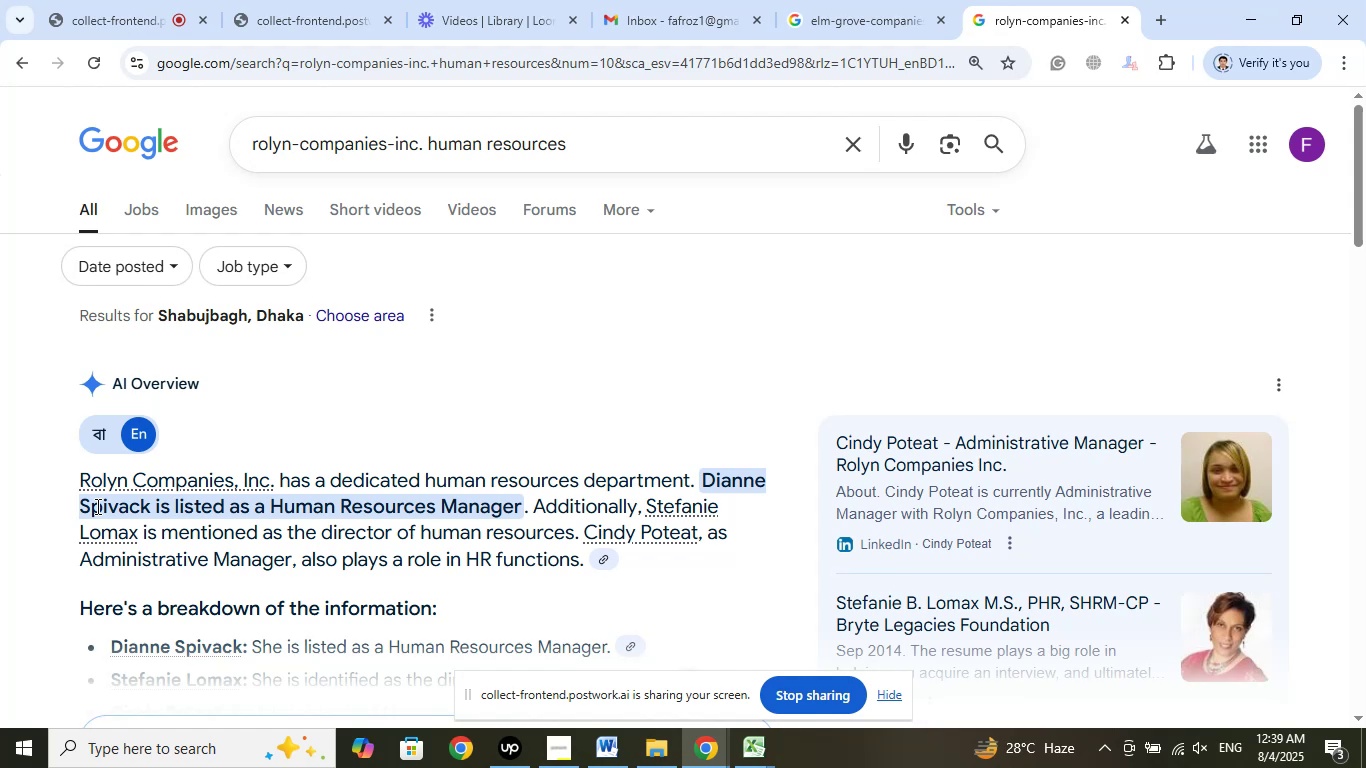 
wait(21.9)
 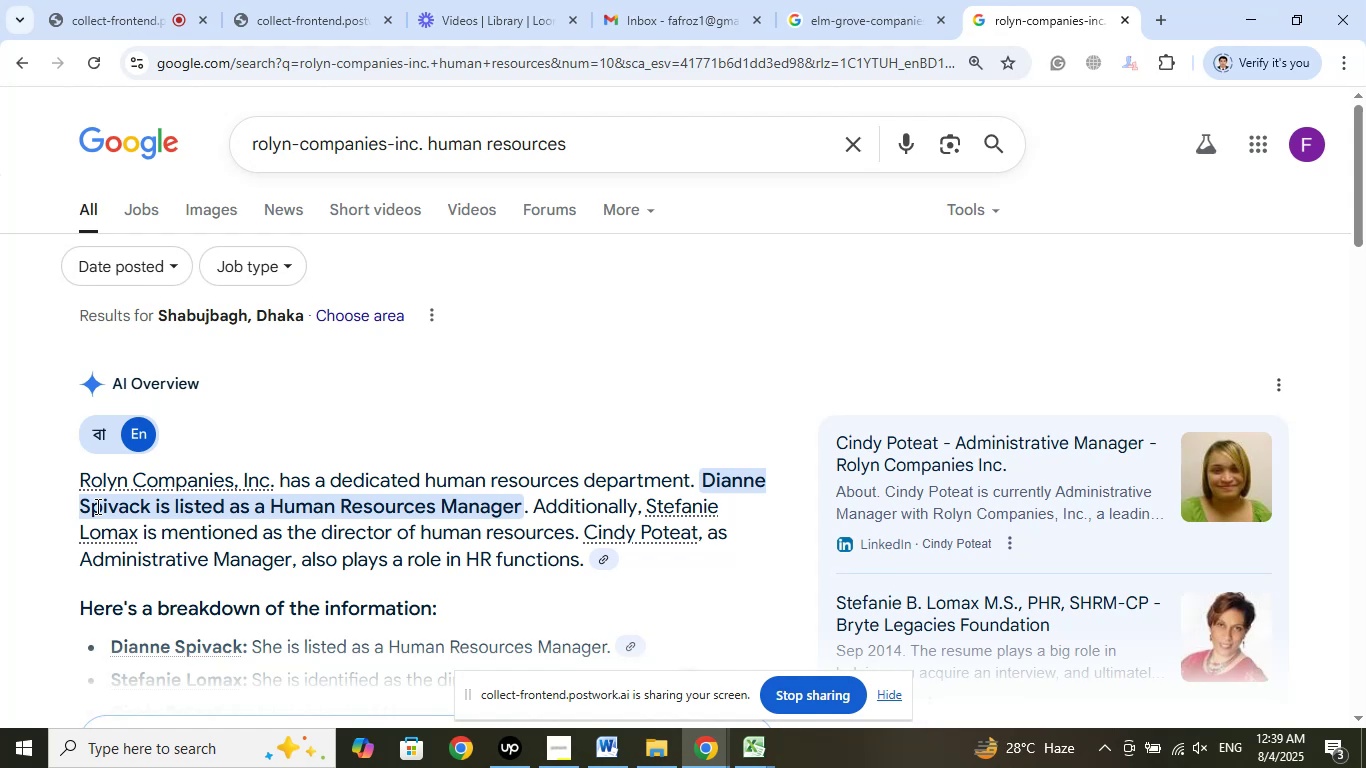 
scroll: coordinate [25, 474], scroll_direction: down, amount: 3.0
 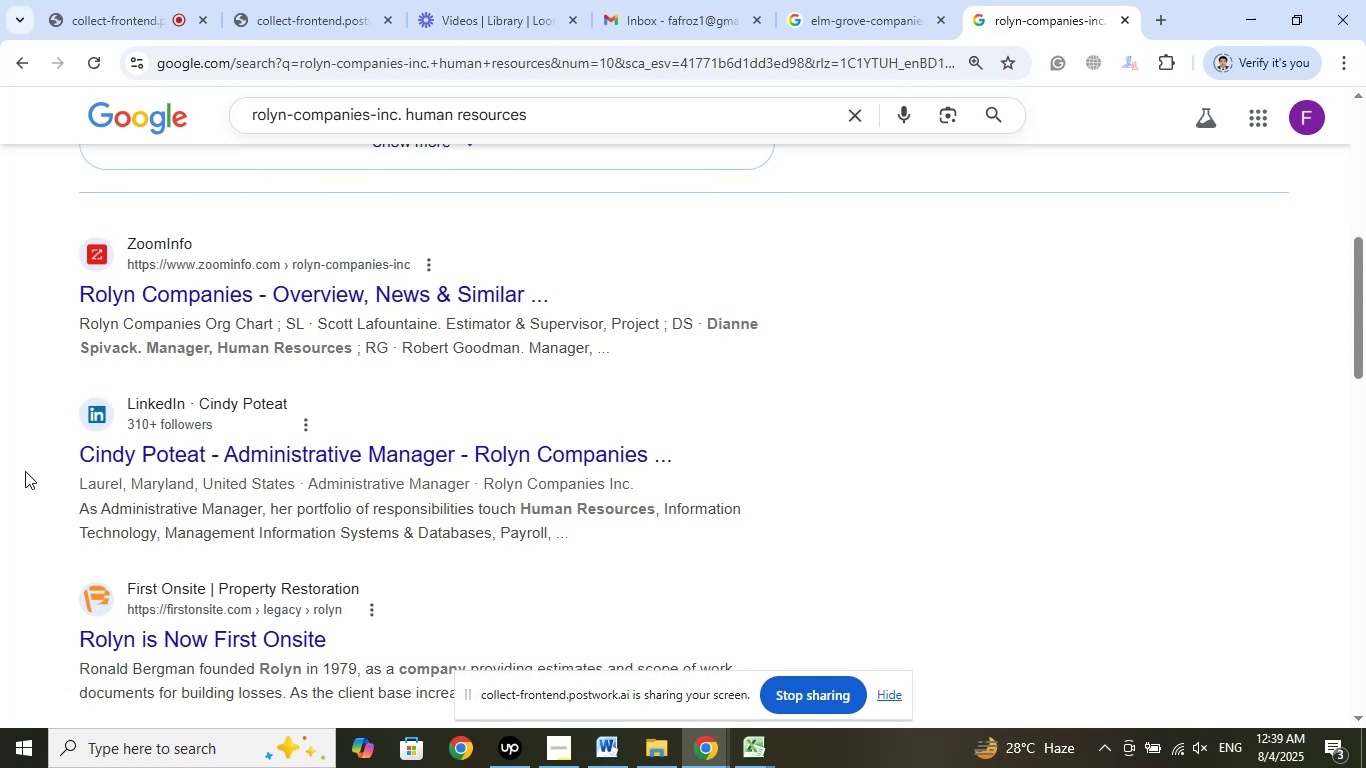 
wait(12.13)
 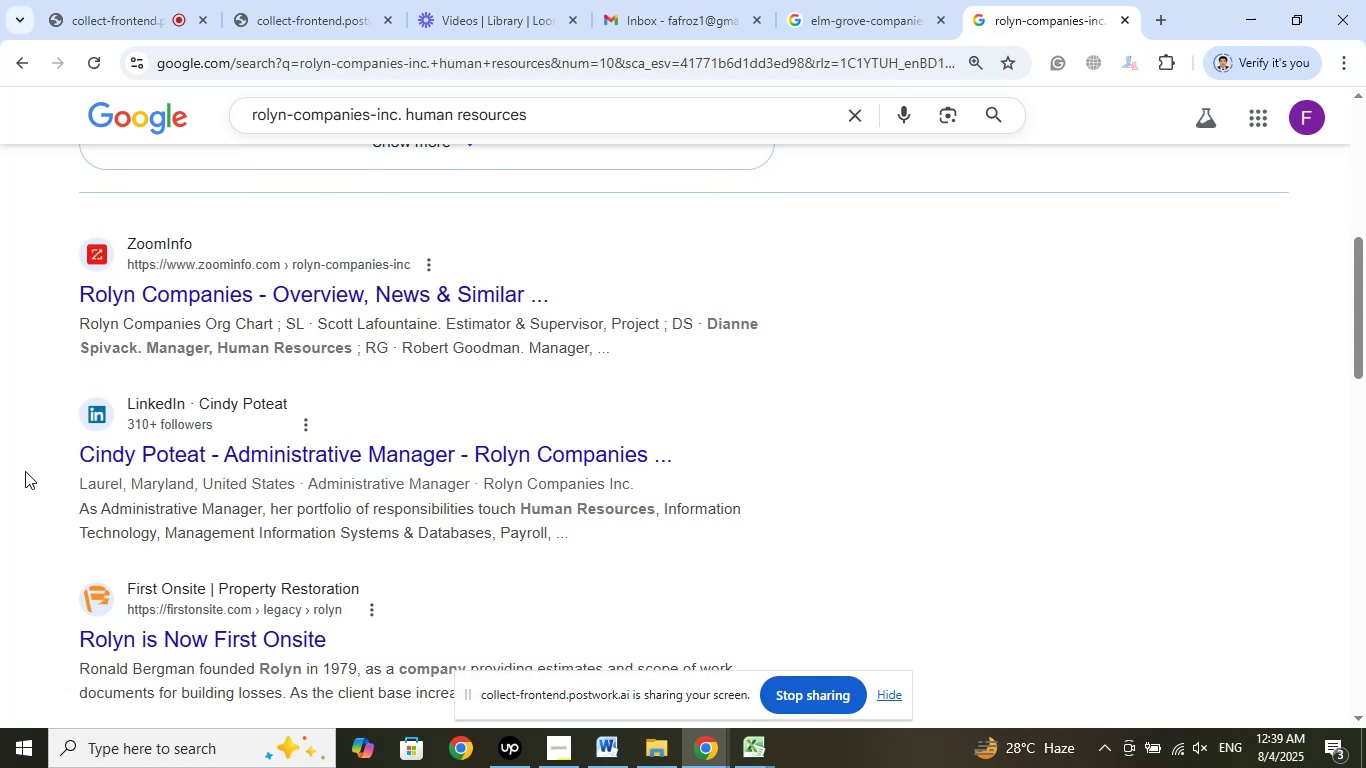 
left_click([758, 746])
 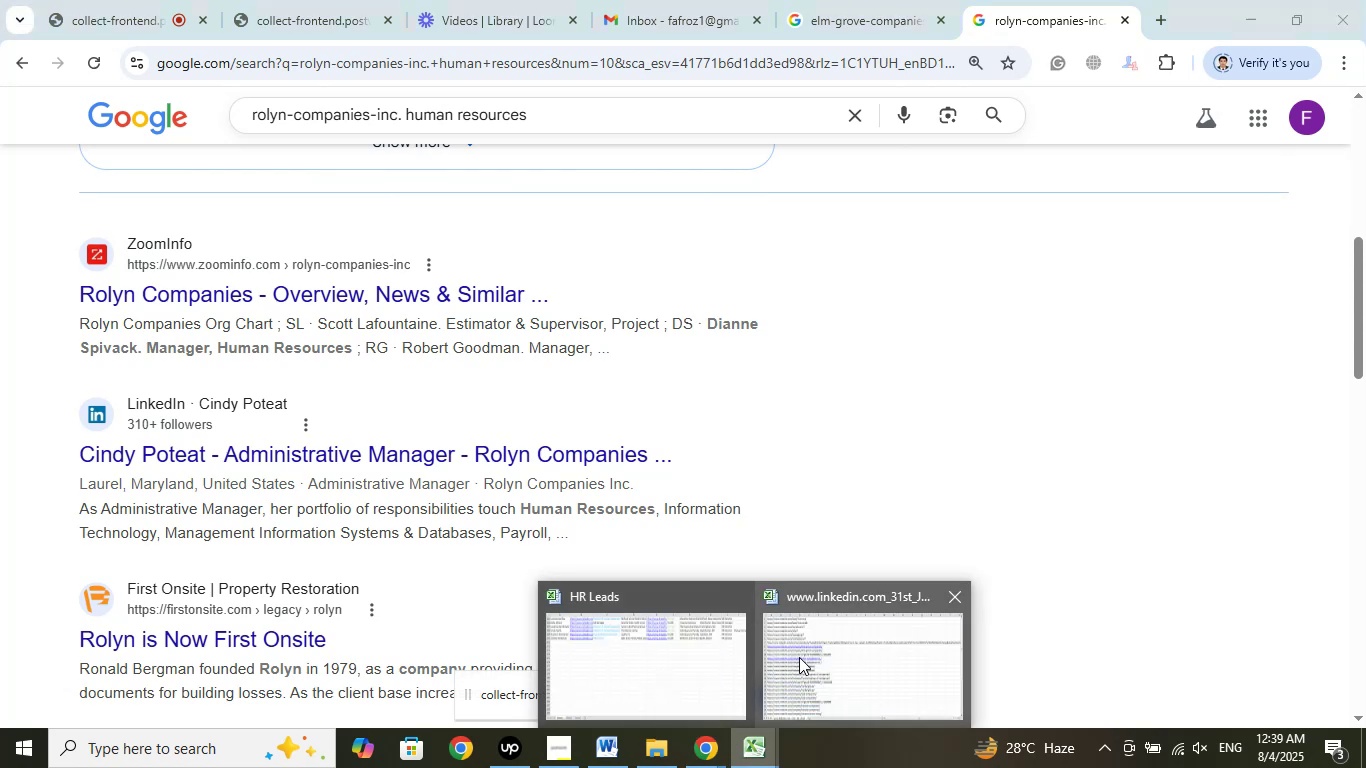 
left_click([802, 655])
 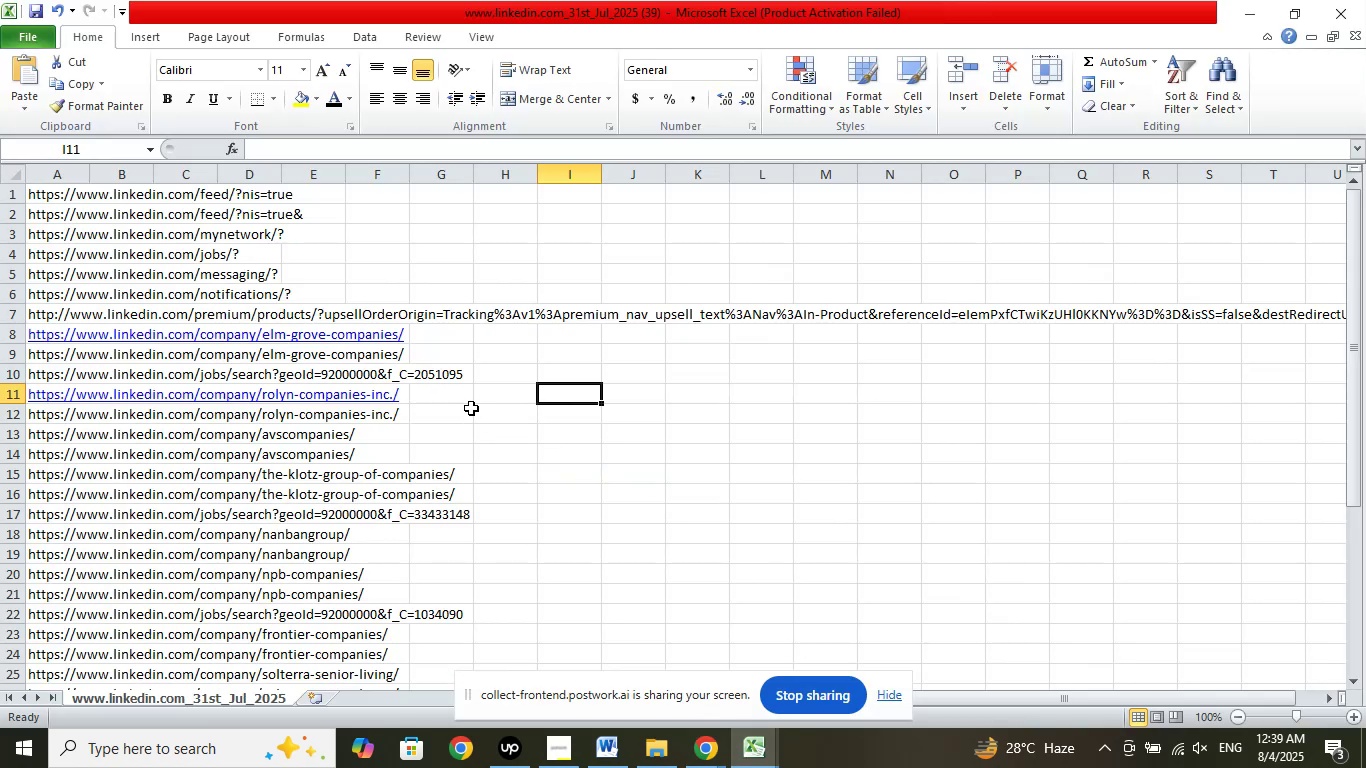 
left_click([440, 394])
 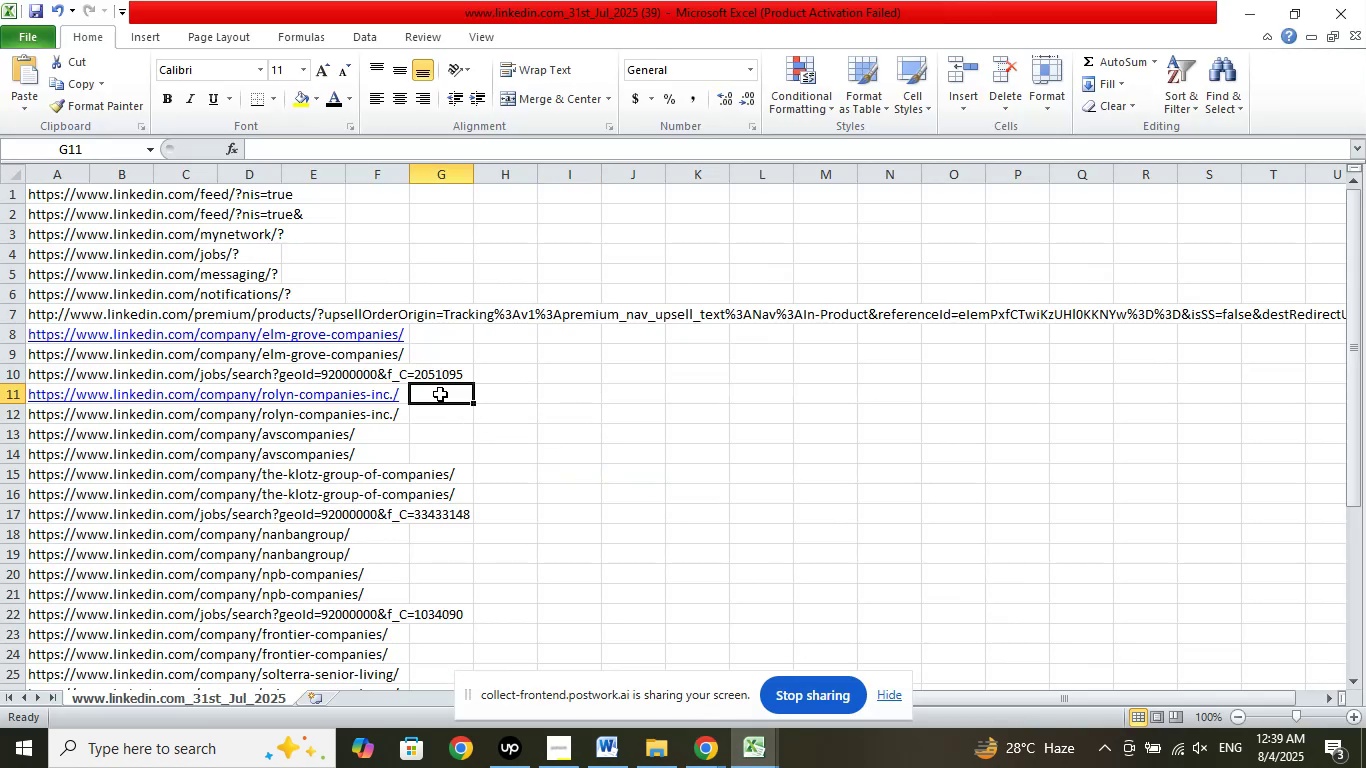 
key(Control+ControlRight)
 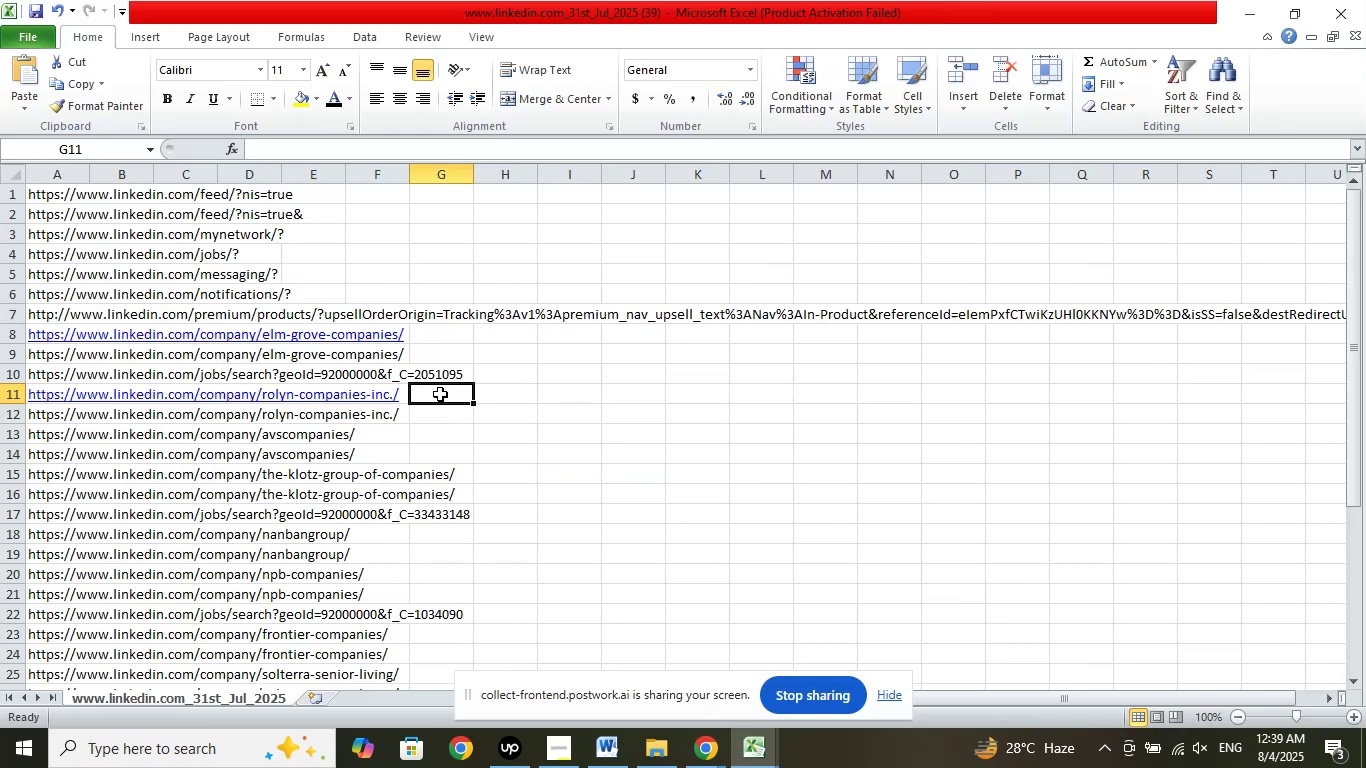 
key(Control+ControlRight)
 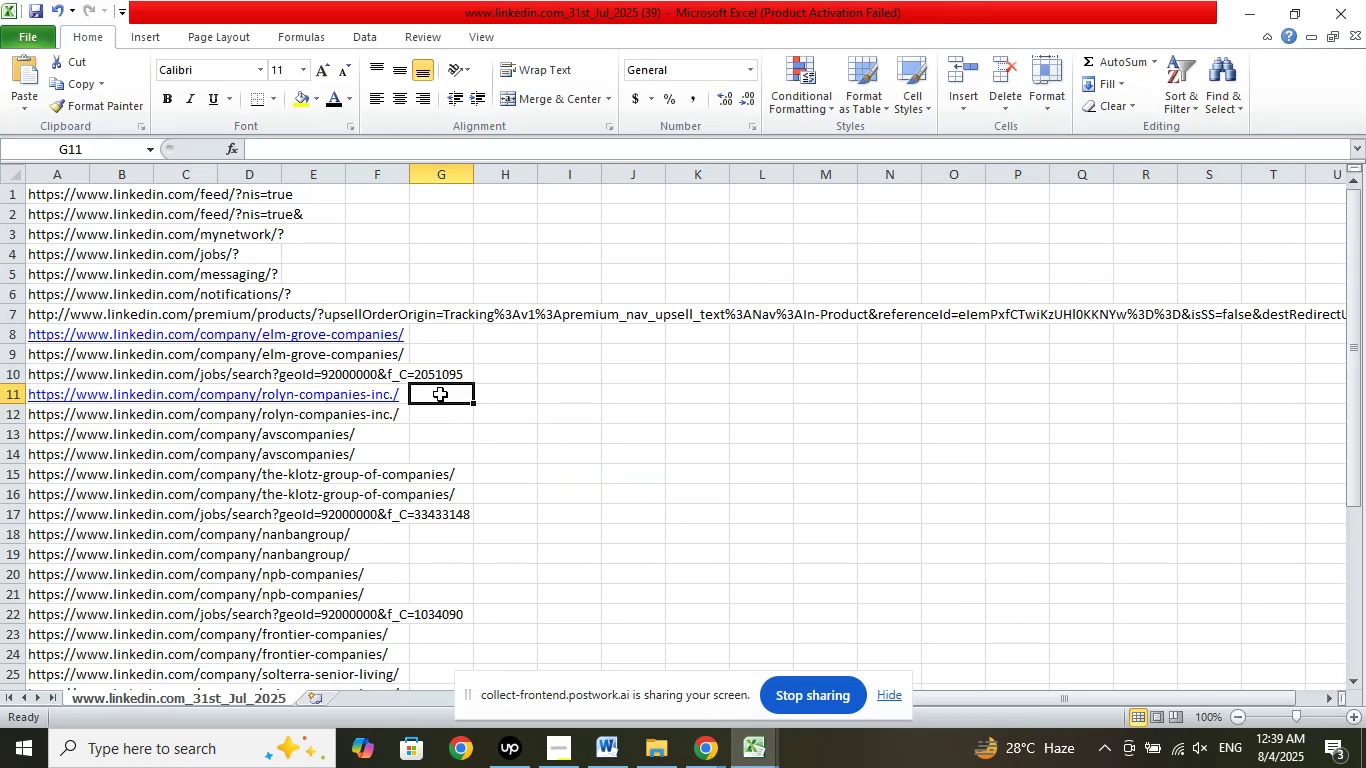 
key(Control+ControlRight)
 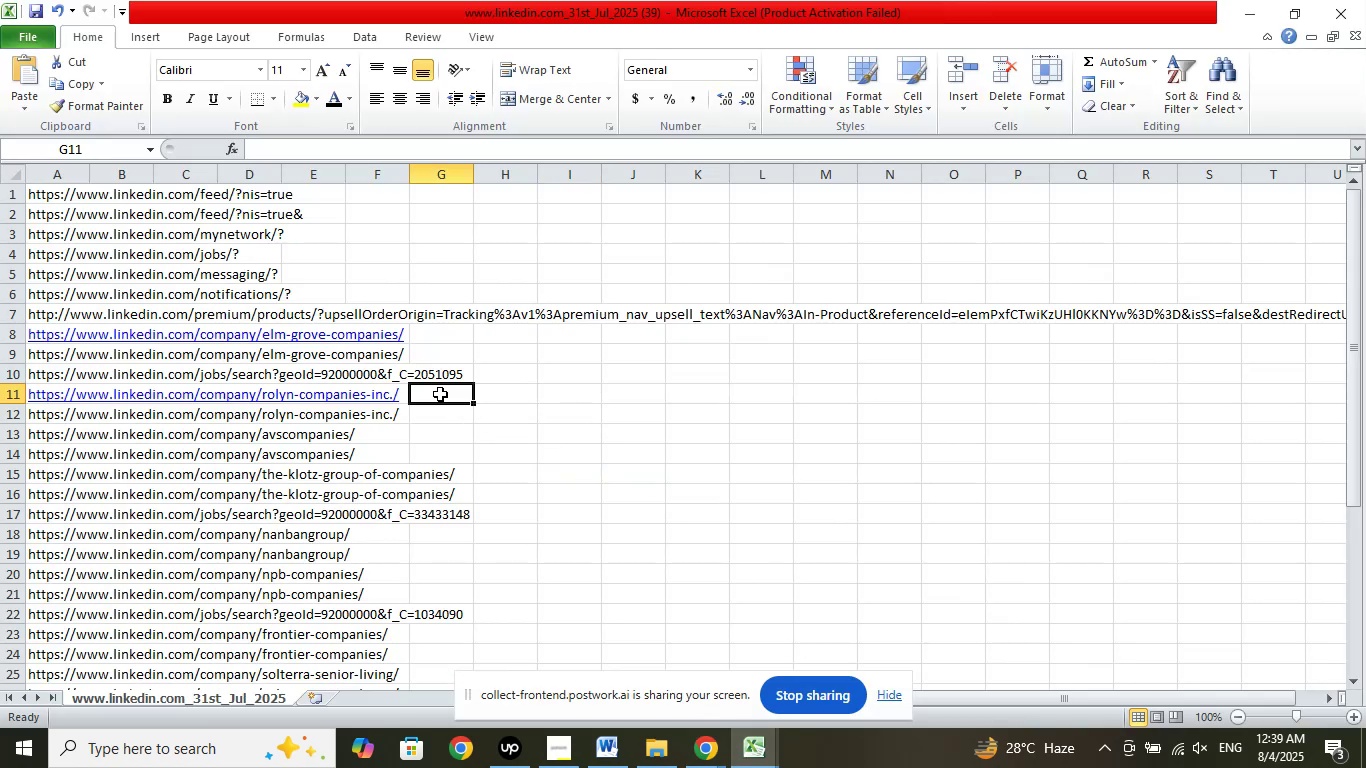 
key(Control+ControlRight)
 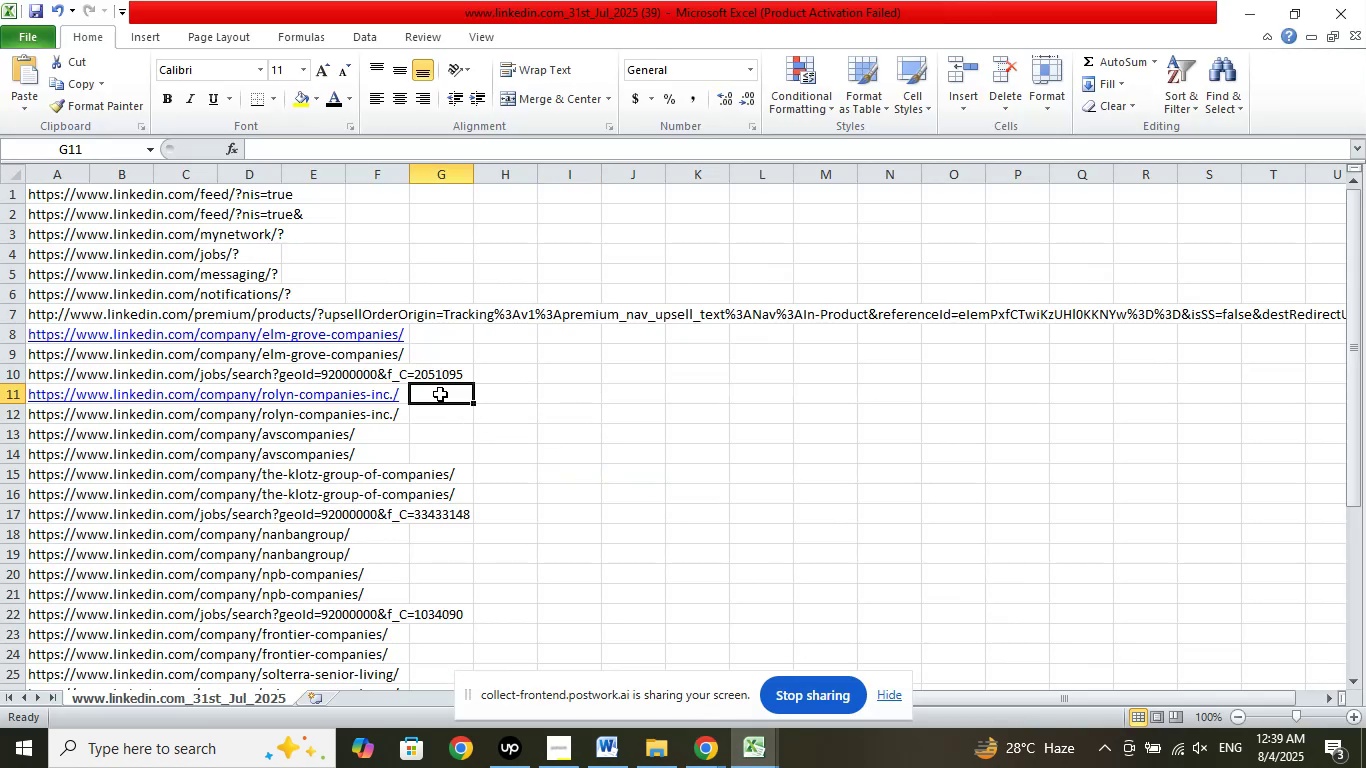 
key(Control+ControlRight)
 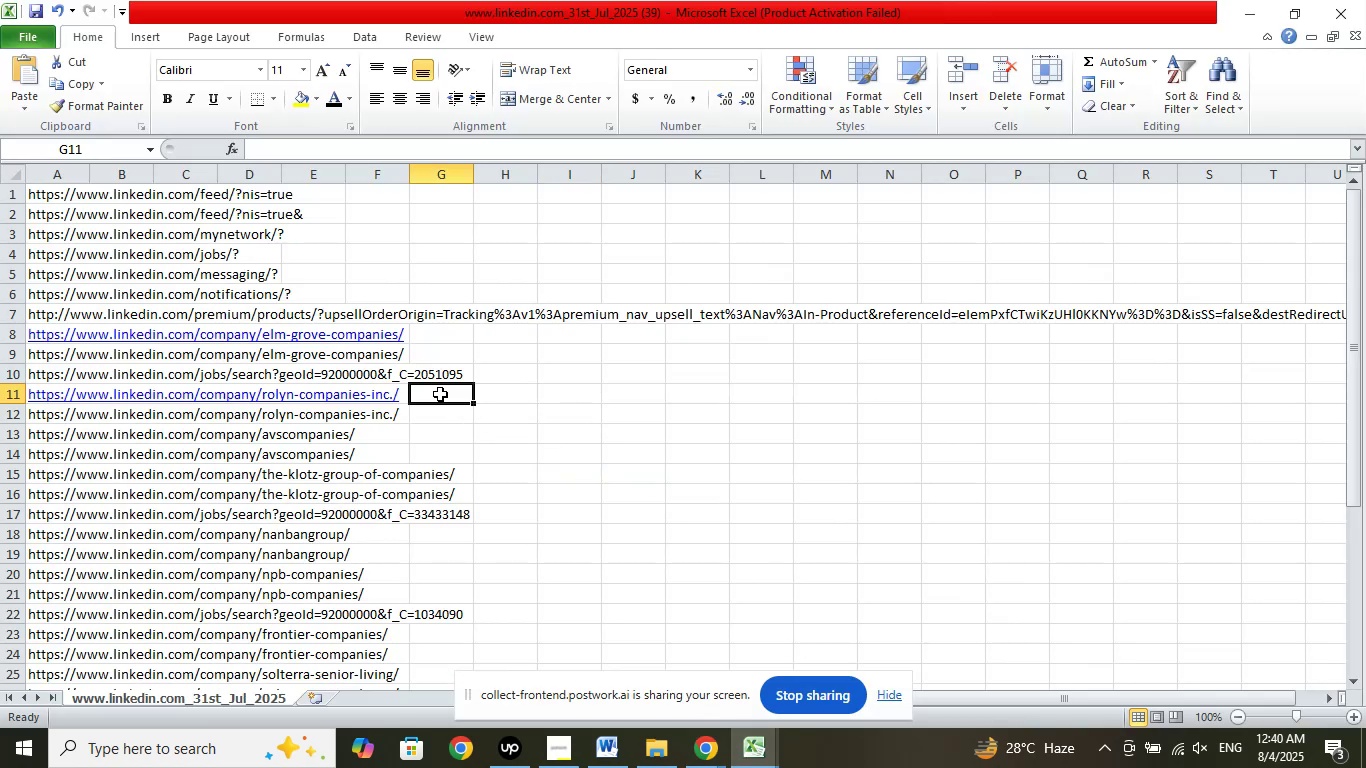 
key(ArrowLeft)
 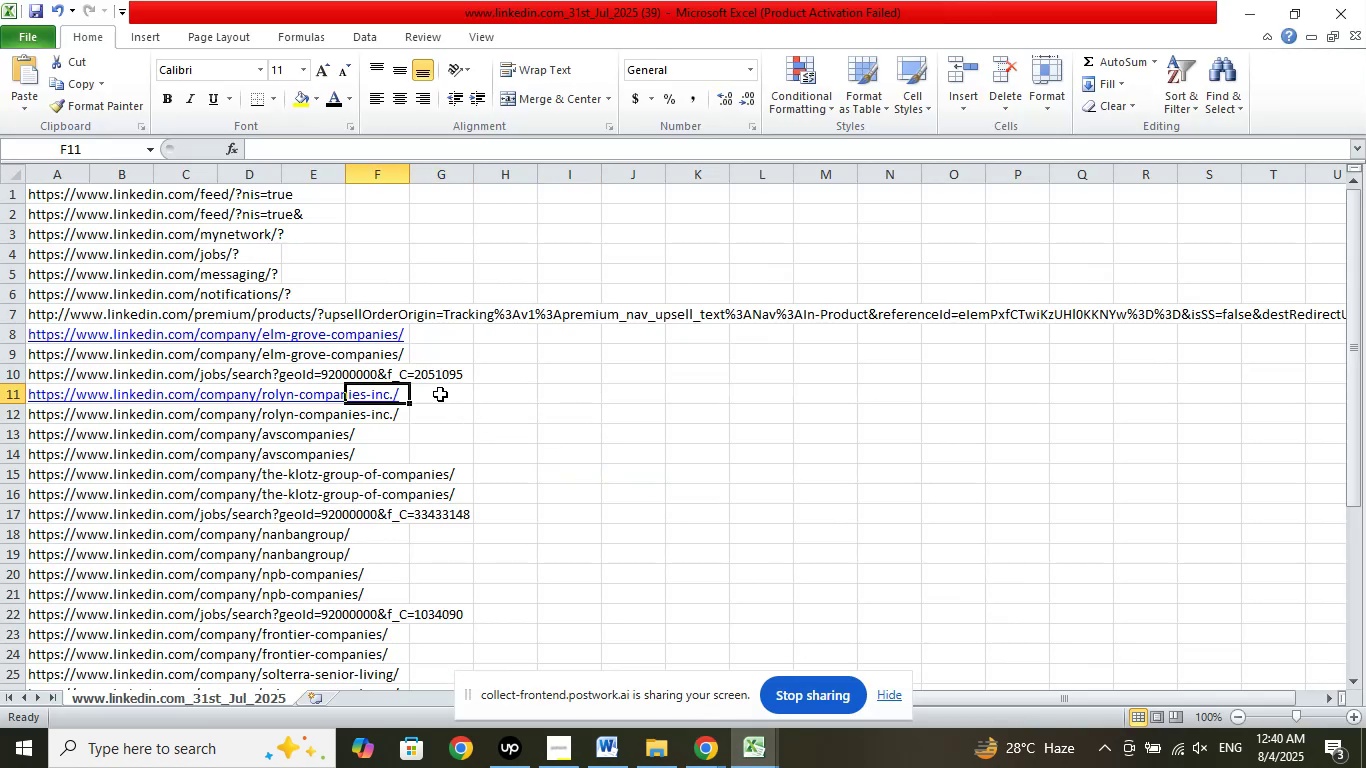 
key(ArrowLeft)
 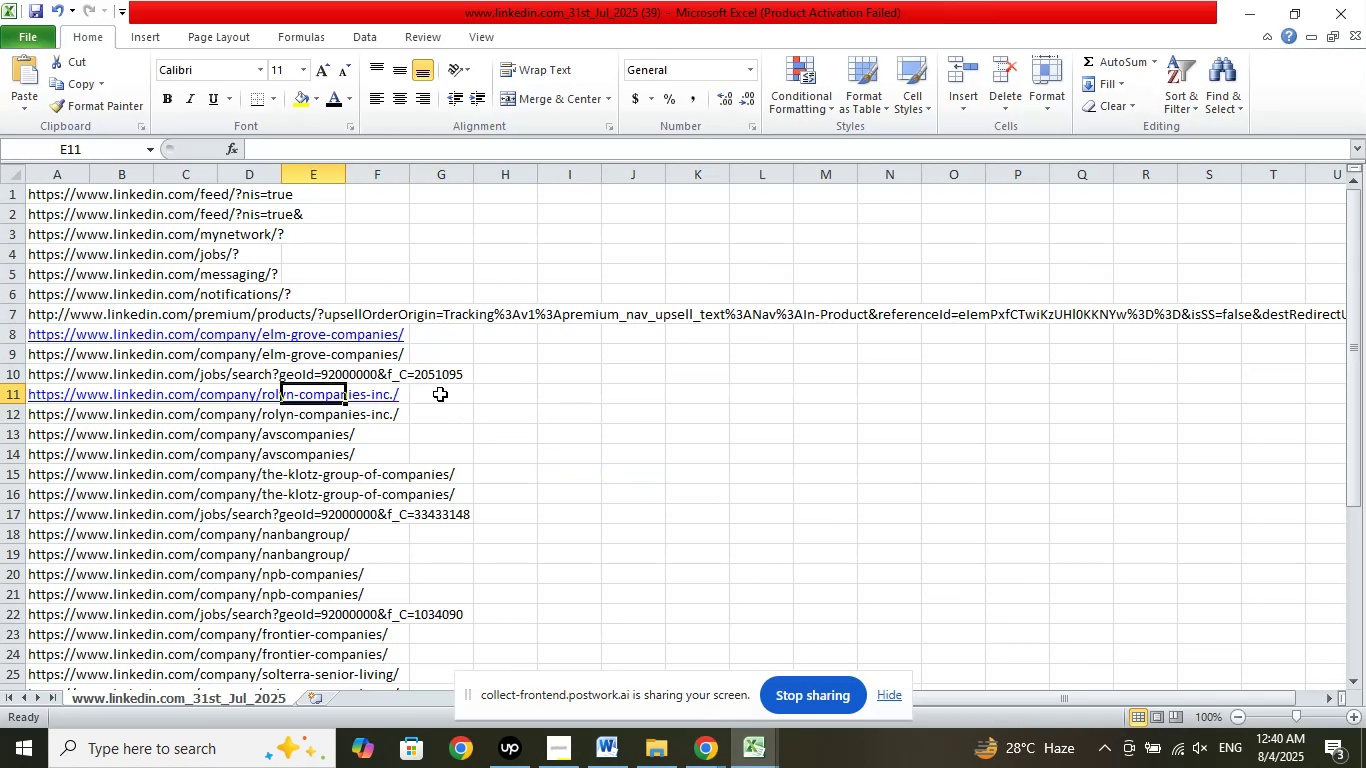 
key(ArrowLeft)
 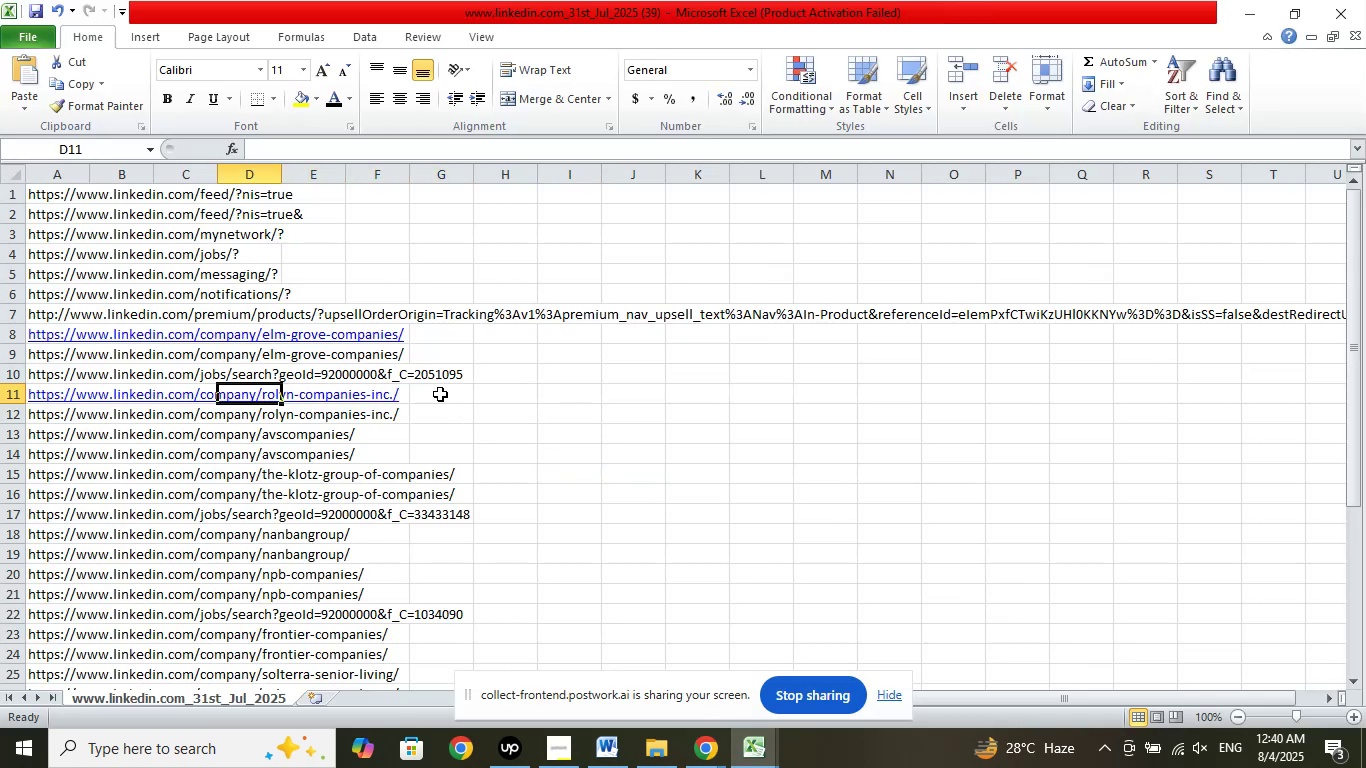 
key(ArrowLeft)
 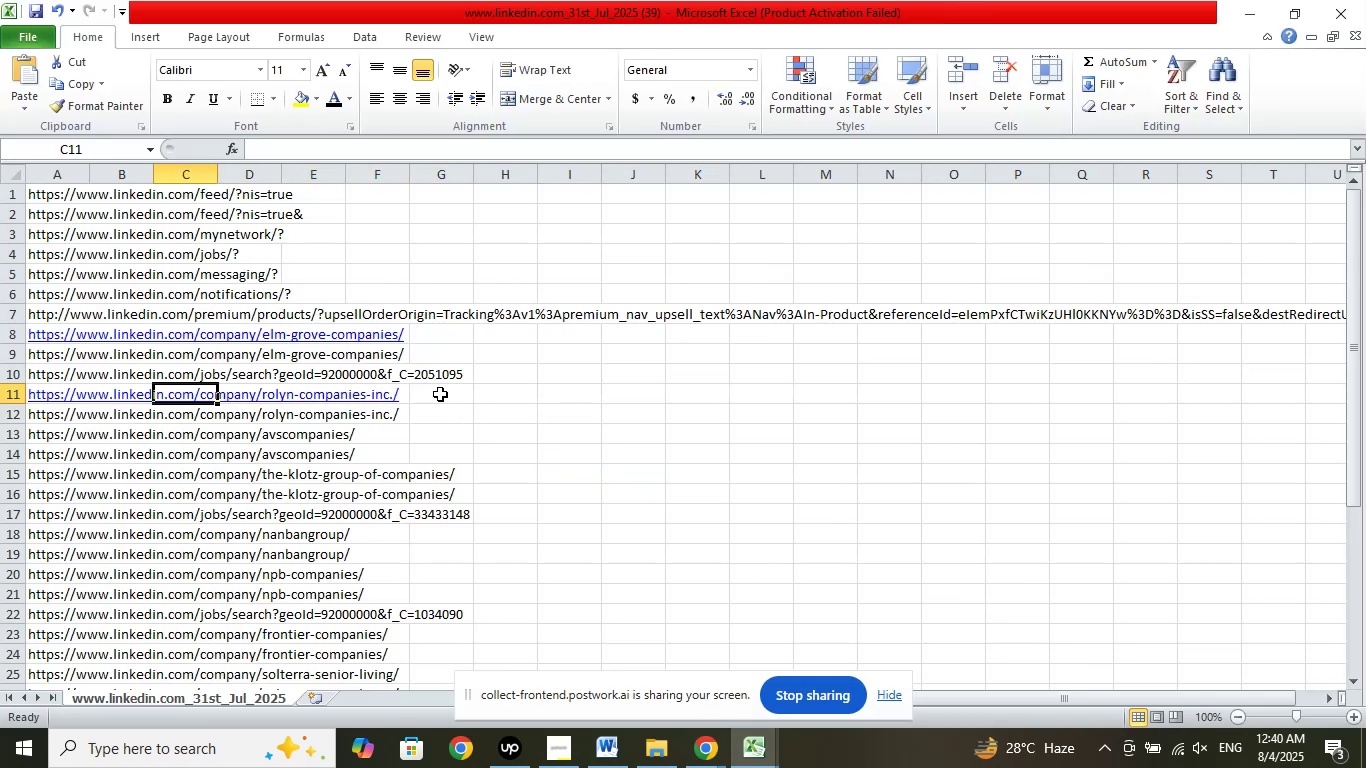 
key(ArrowLeft)
 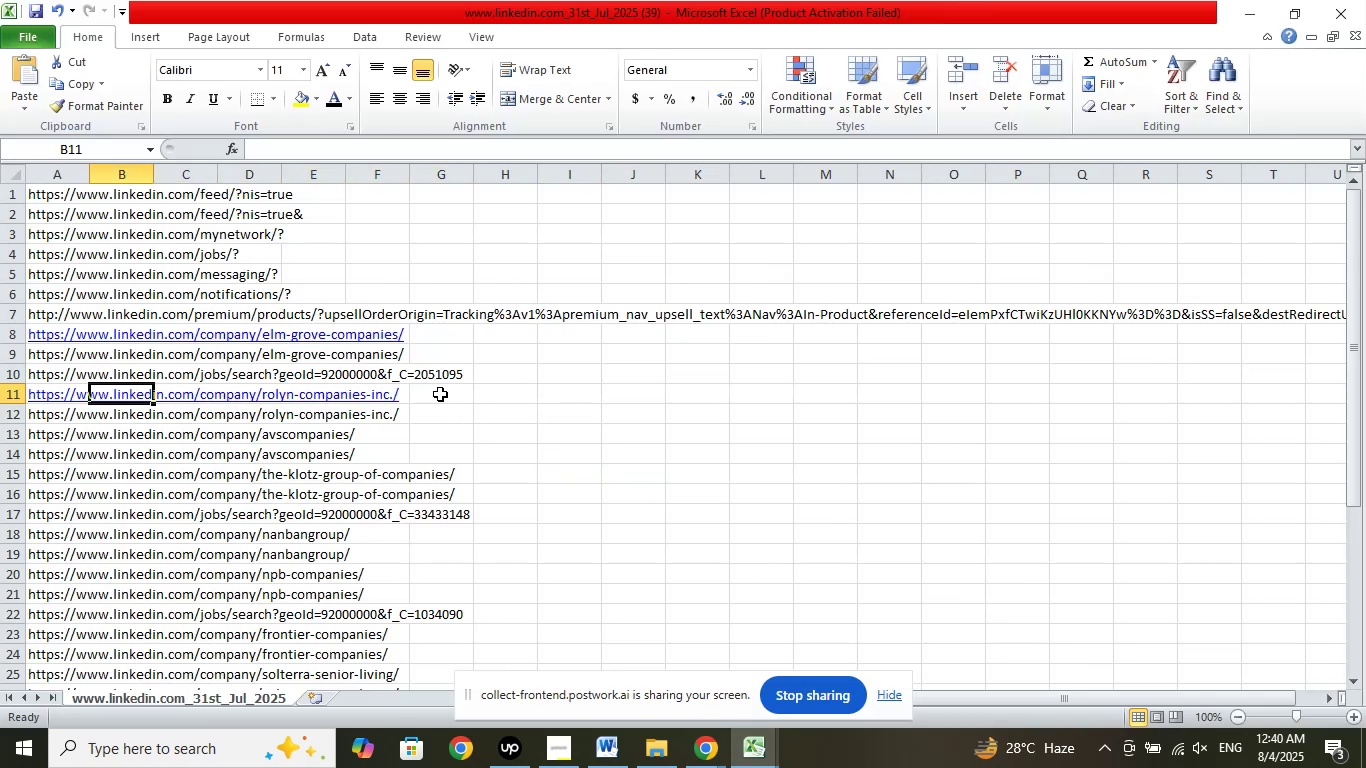 
key(ArrowLeft)
 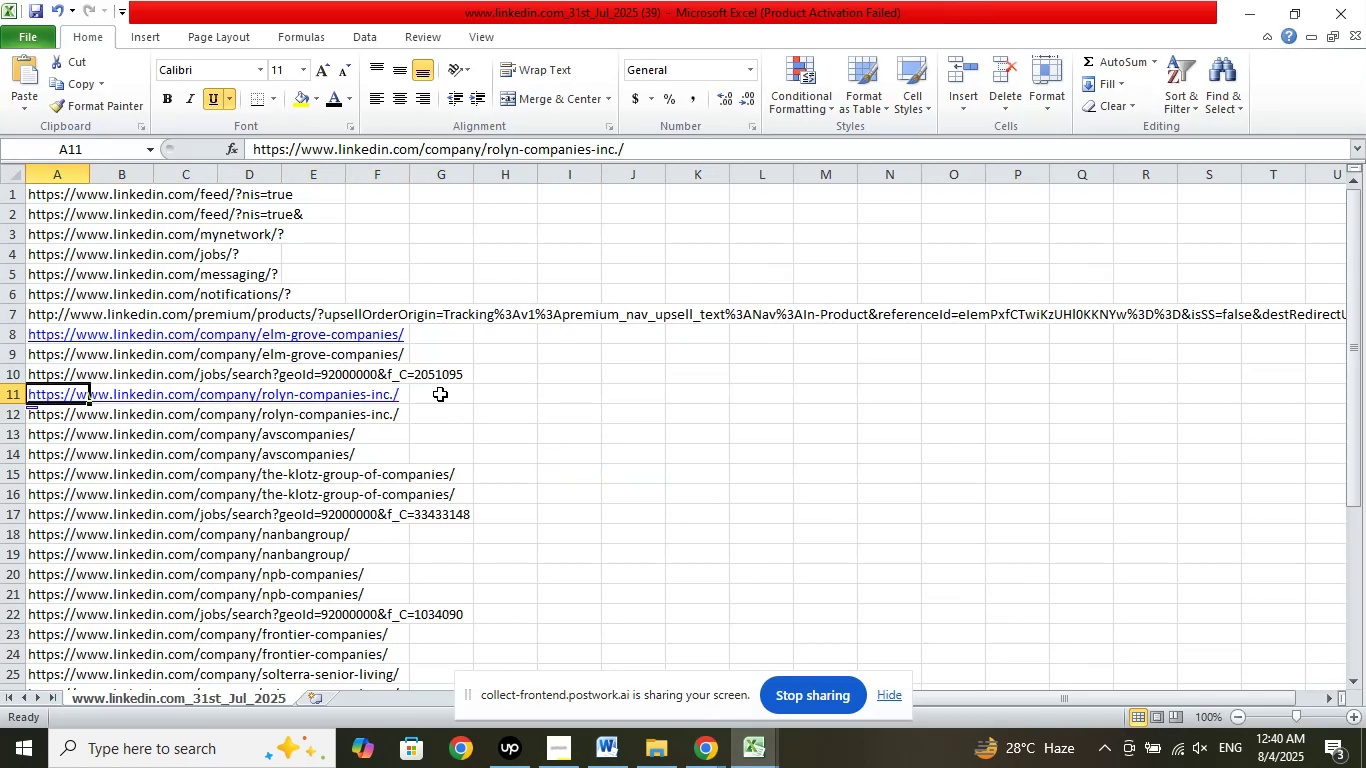 
key(ArrowLeft)
 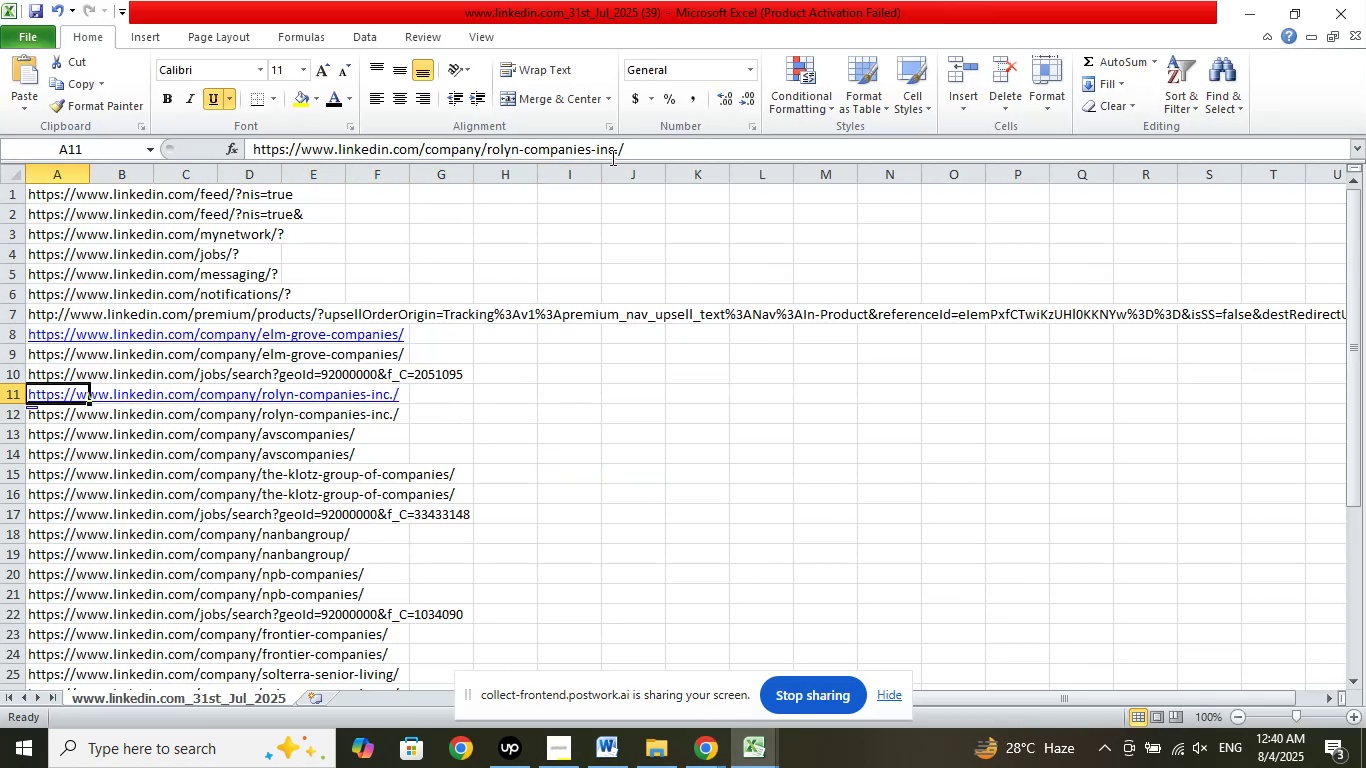 
left_click_drag(start_coordinate=[619, 152], to_coordinate=[488, 150])
 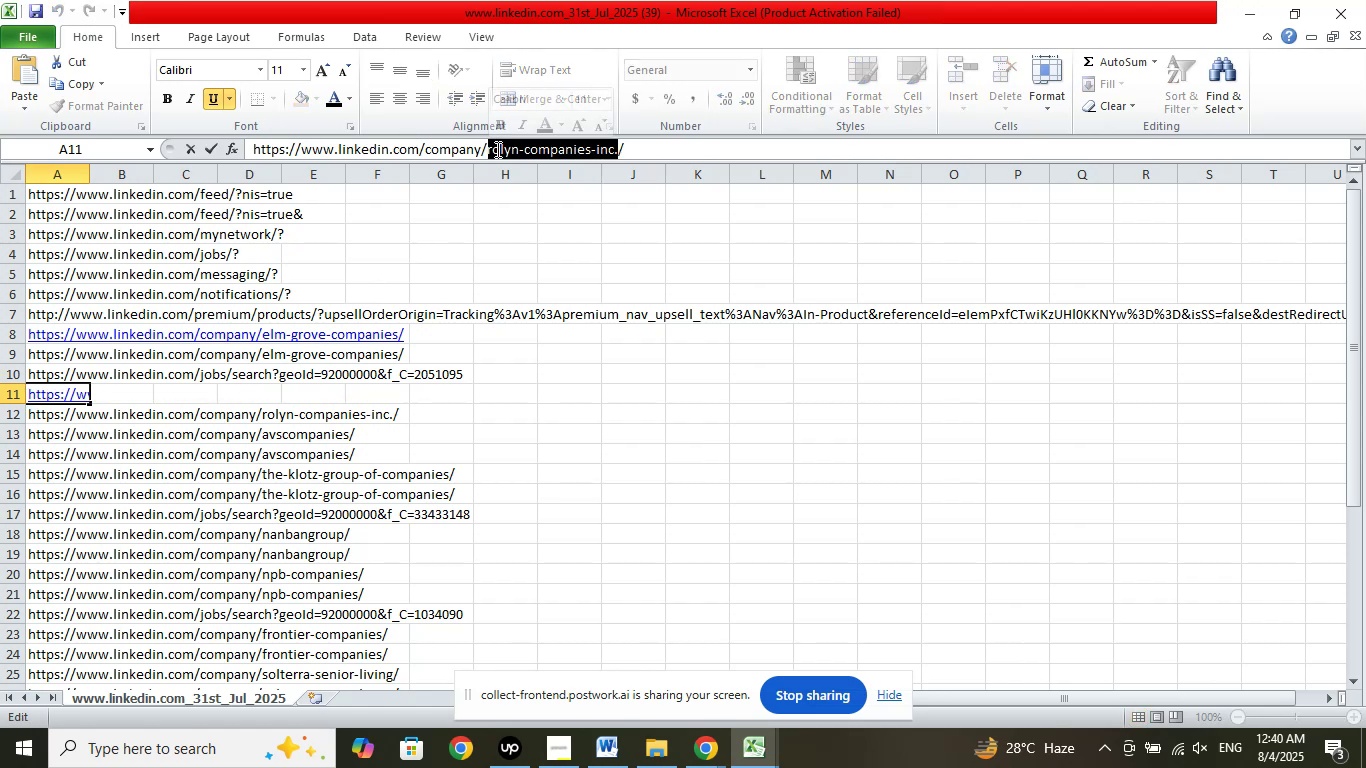 
right_click([496, 149])
 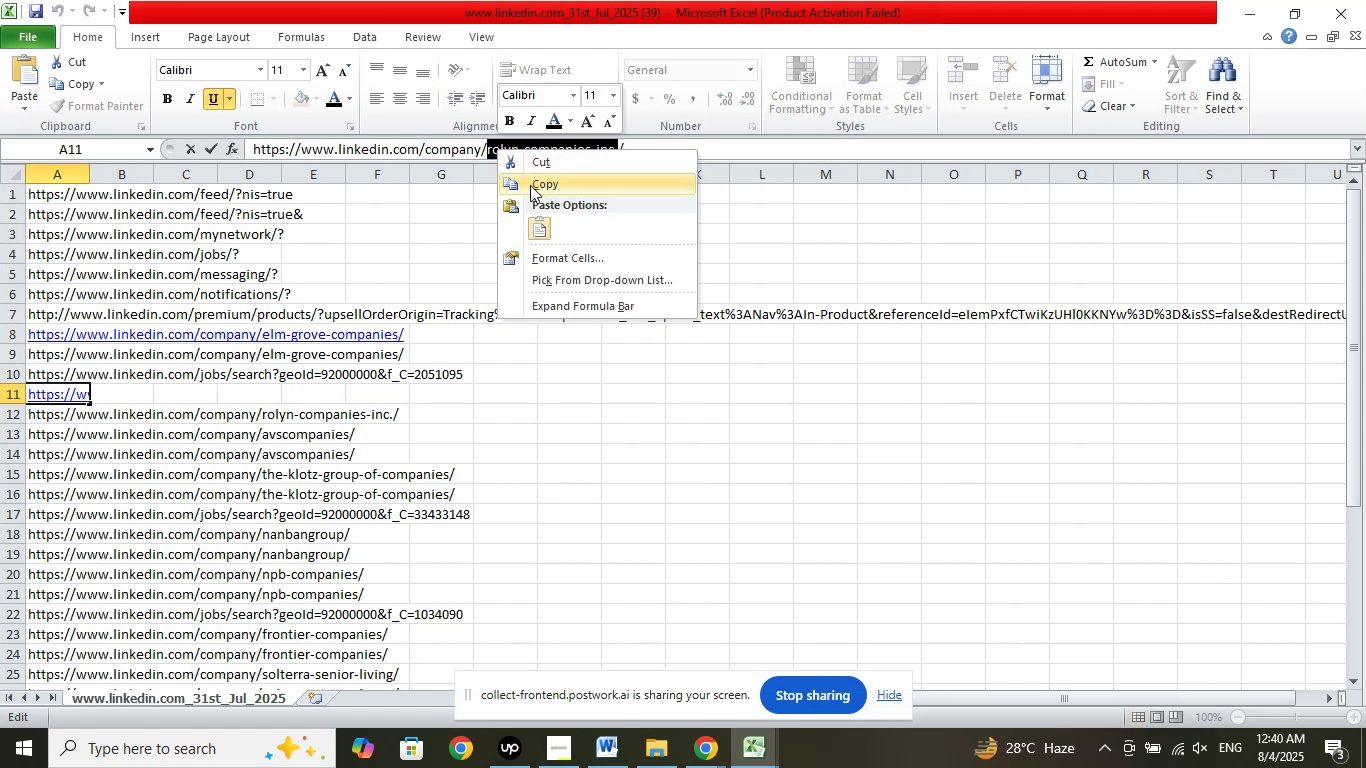 
left_click([530, 185])
 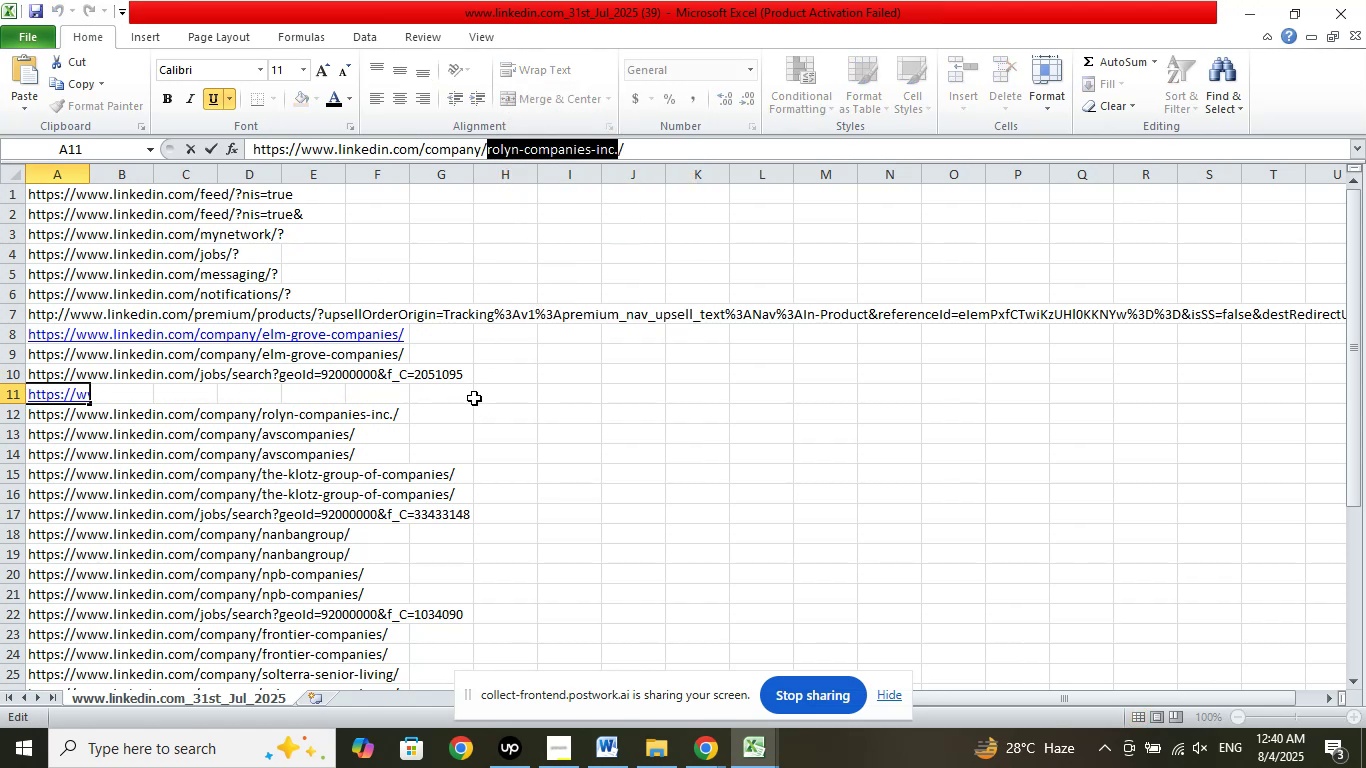 
left_click([478, 398])
 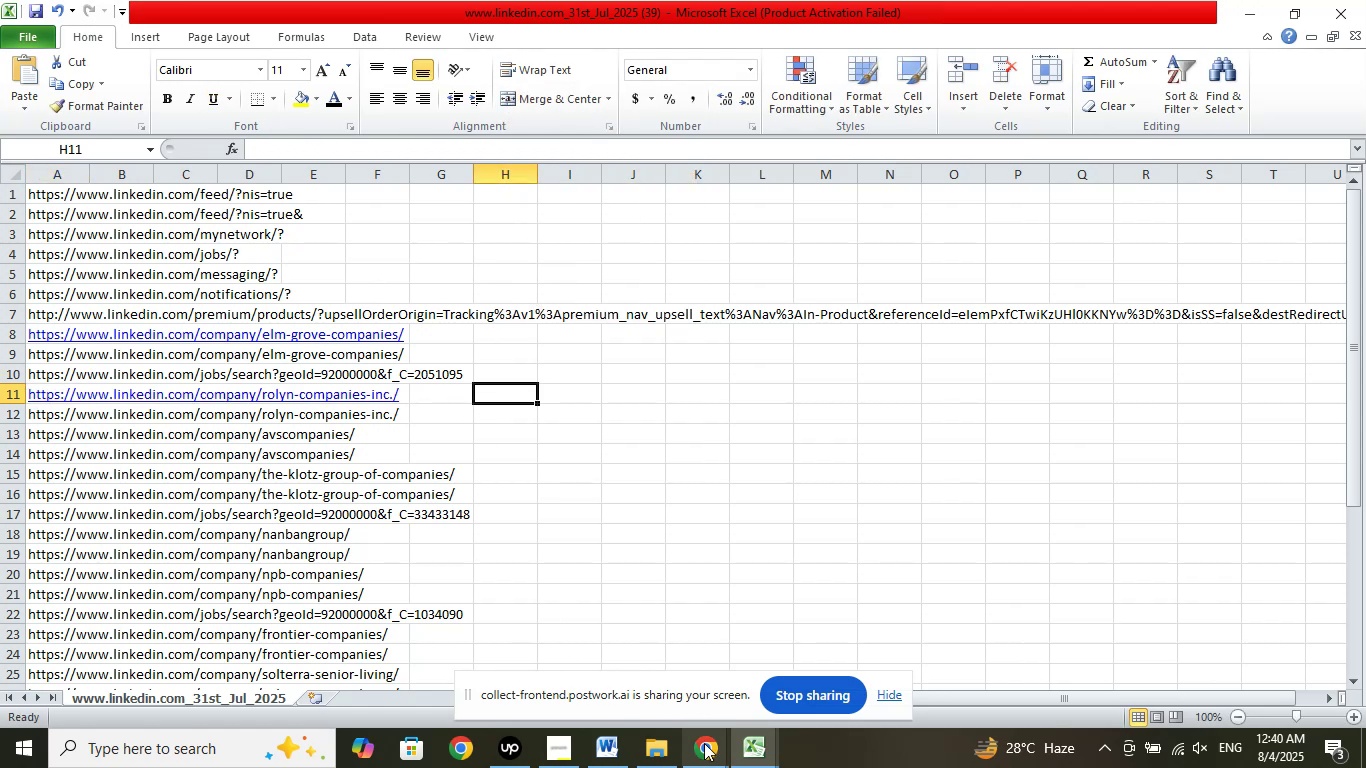 
left_click([704, 744])
 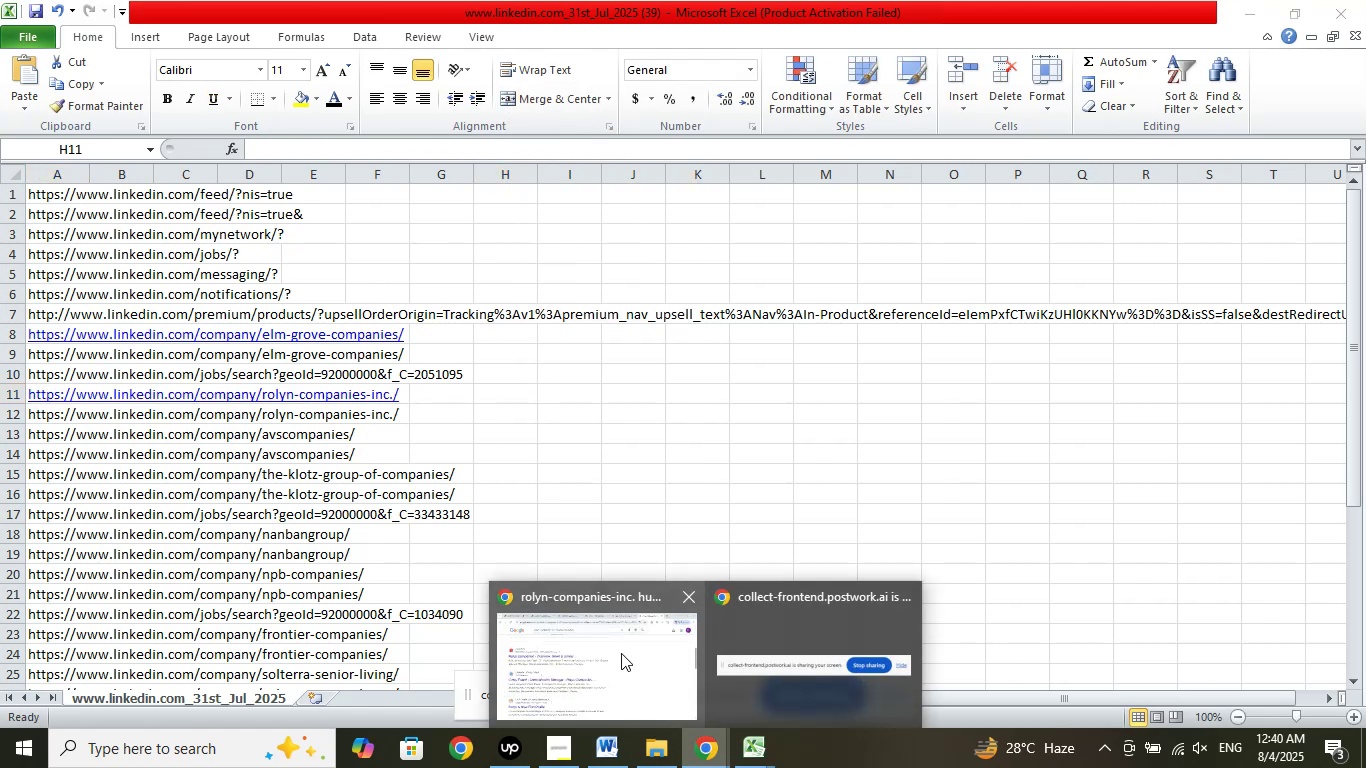 
left_click([621, 653])
 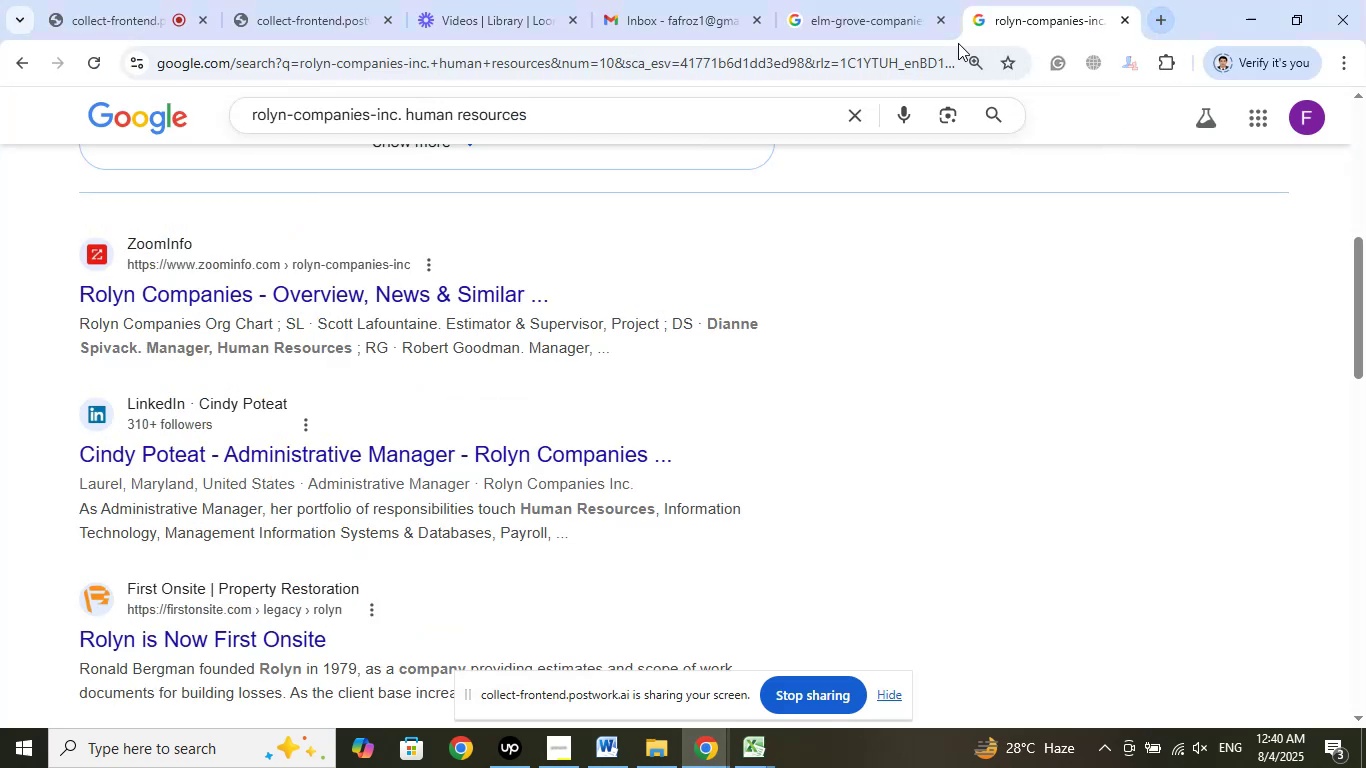 
left_click([879, 11])
 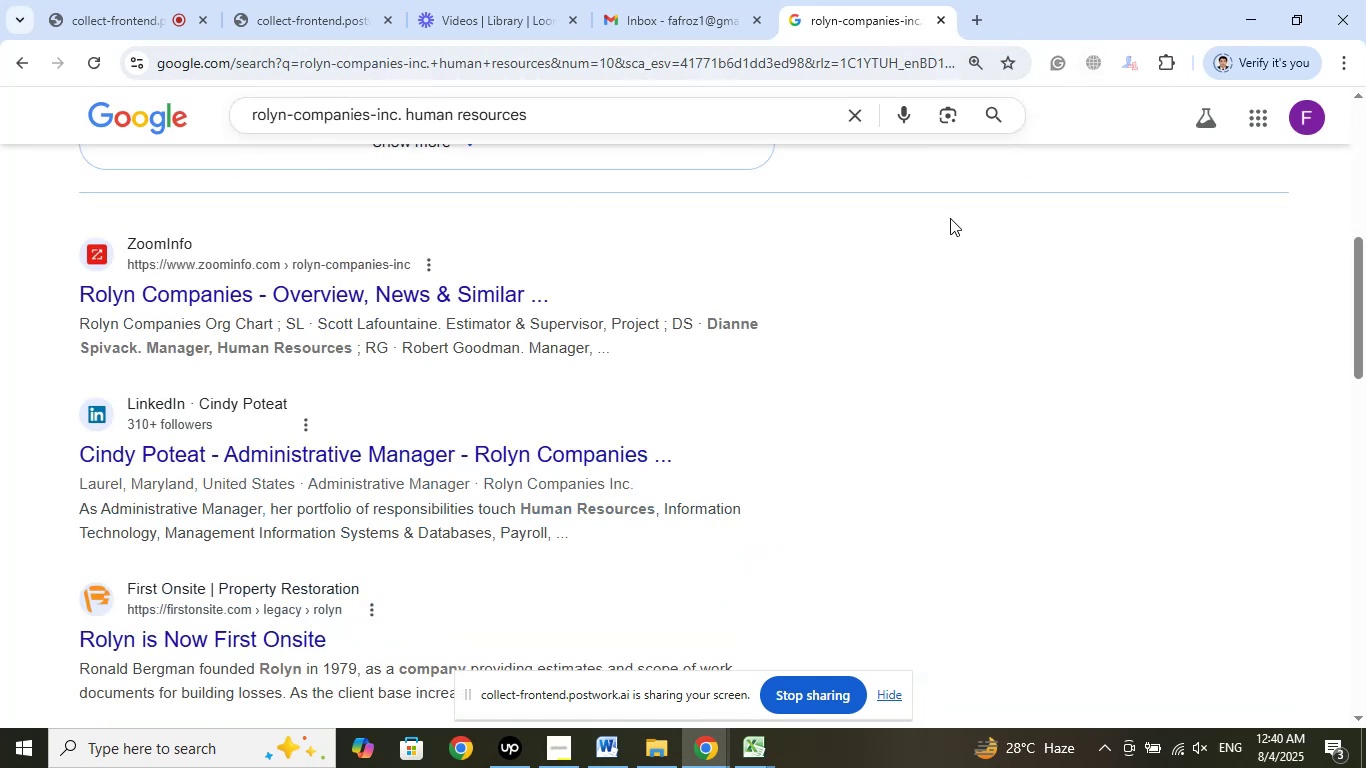 
left_click([1161, 9])
 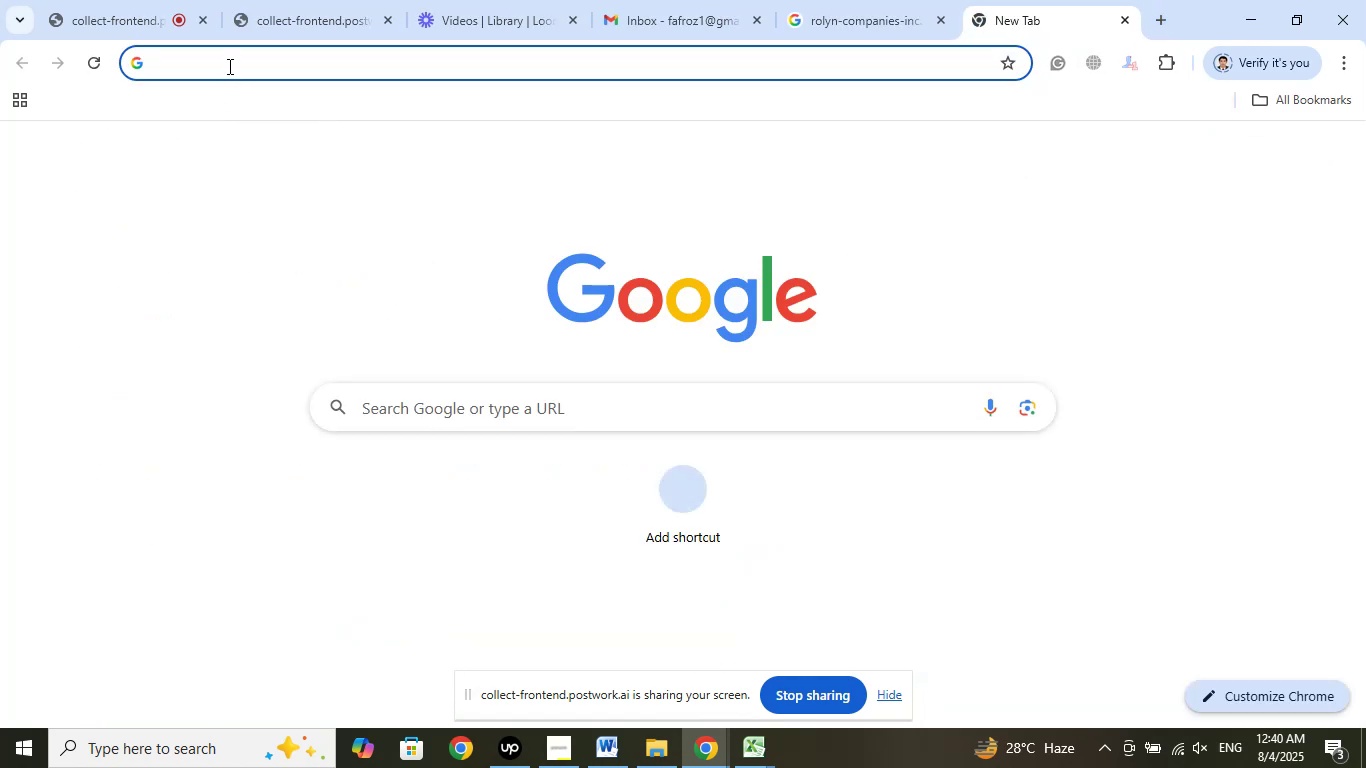 
right_click([228, 64])
 